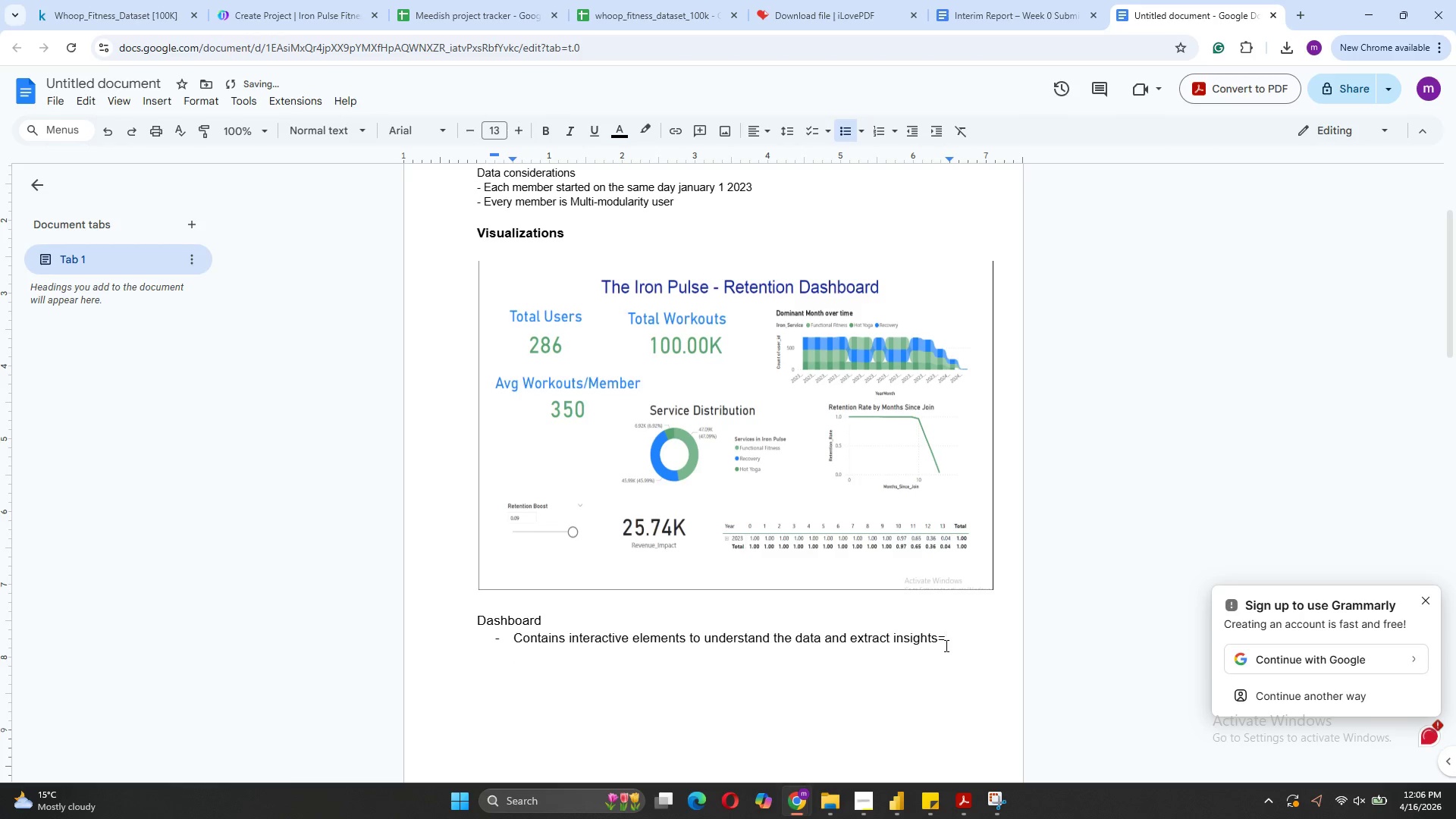 
key(Backspace)
 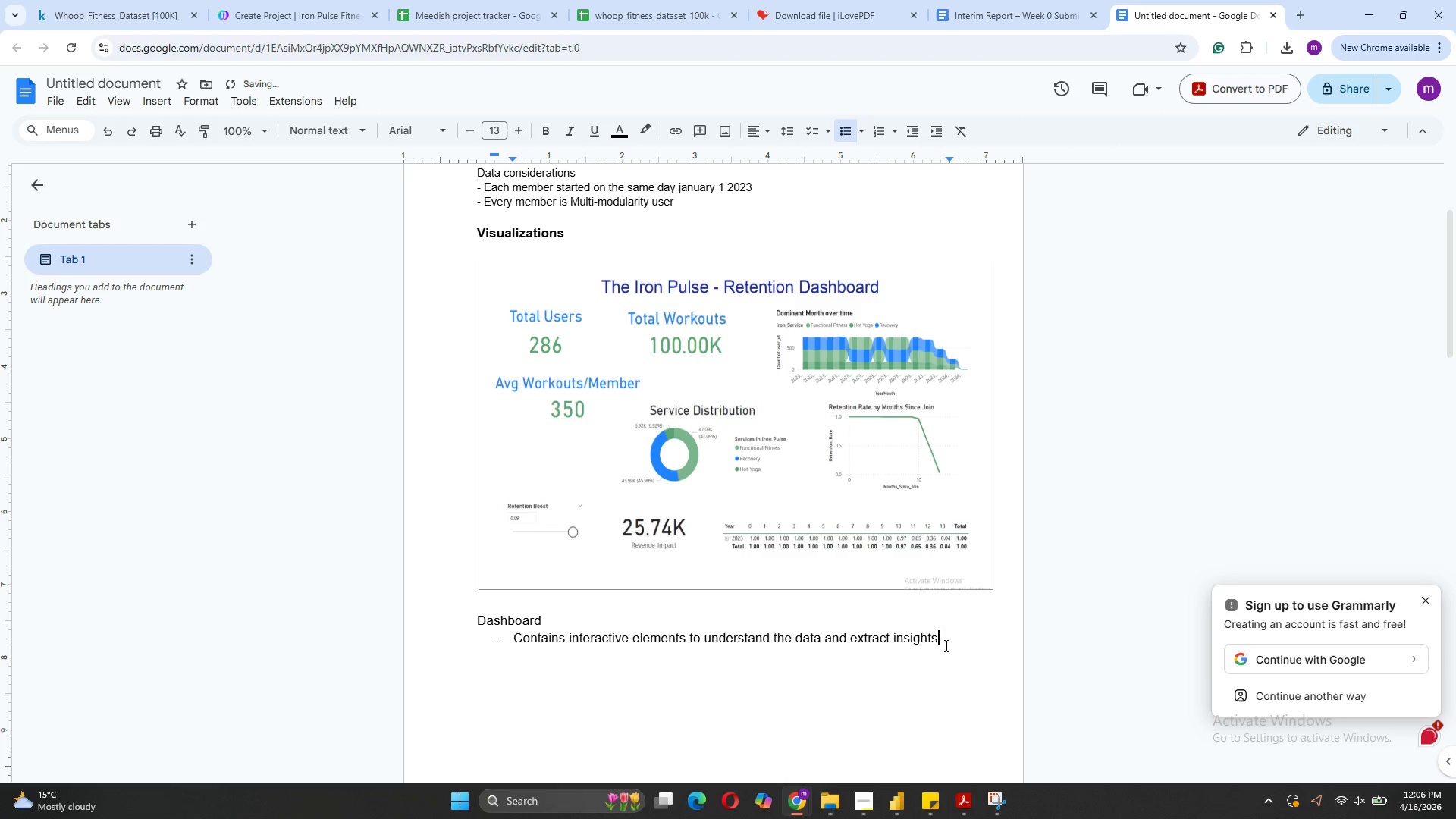 
key(Shift+Enter)
 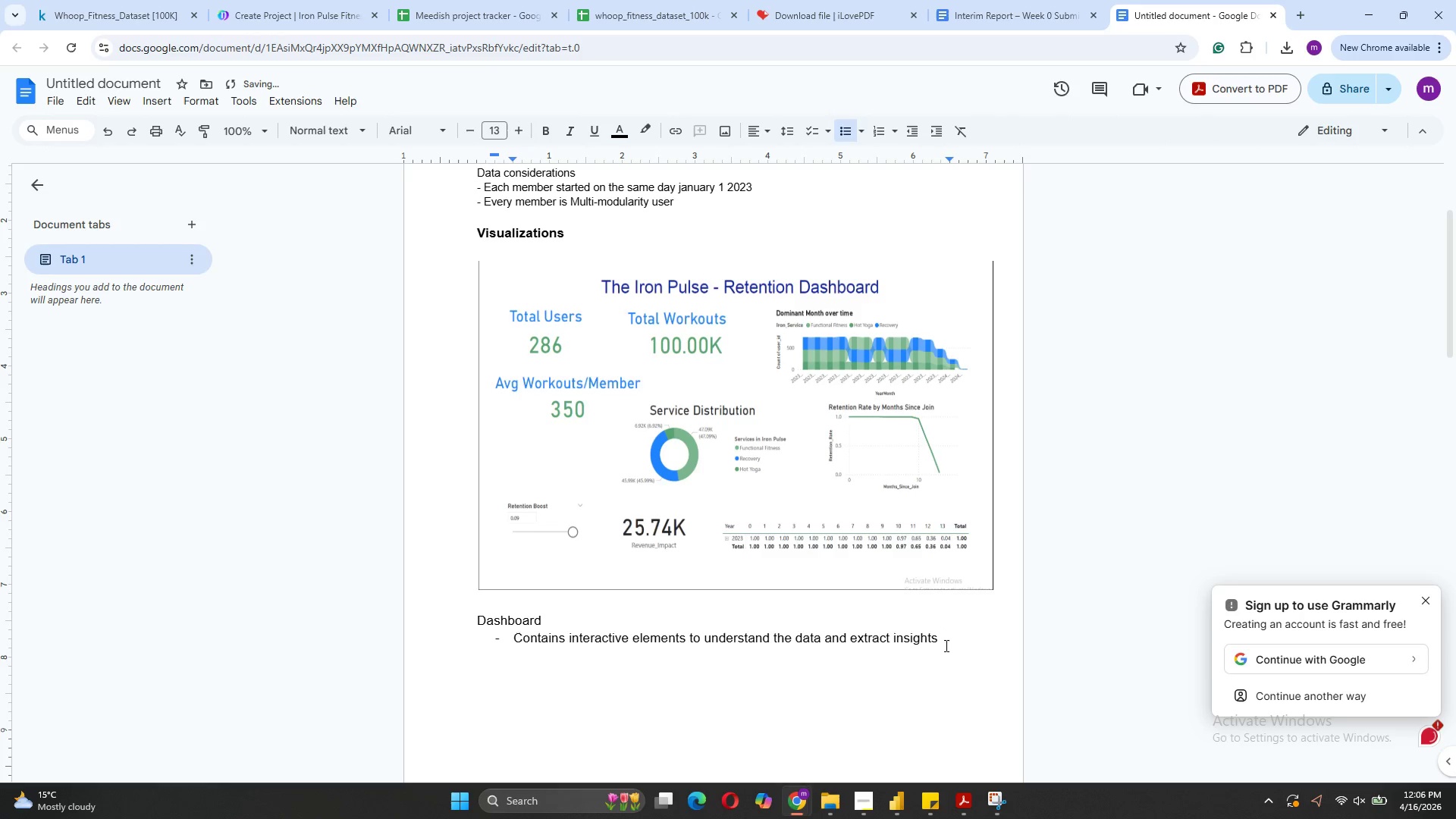 
key(Equal)
 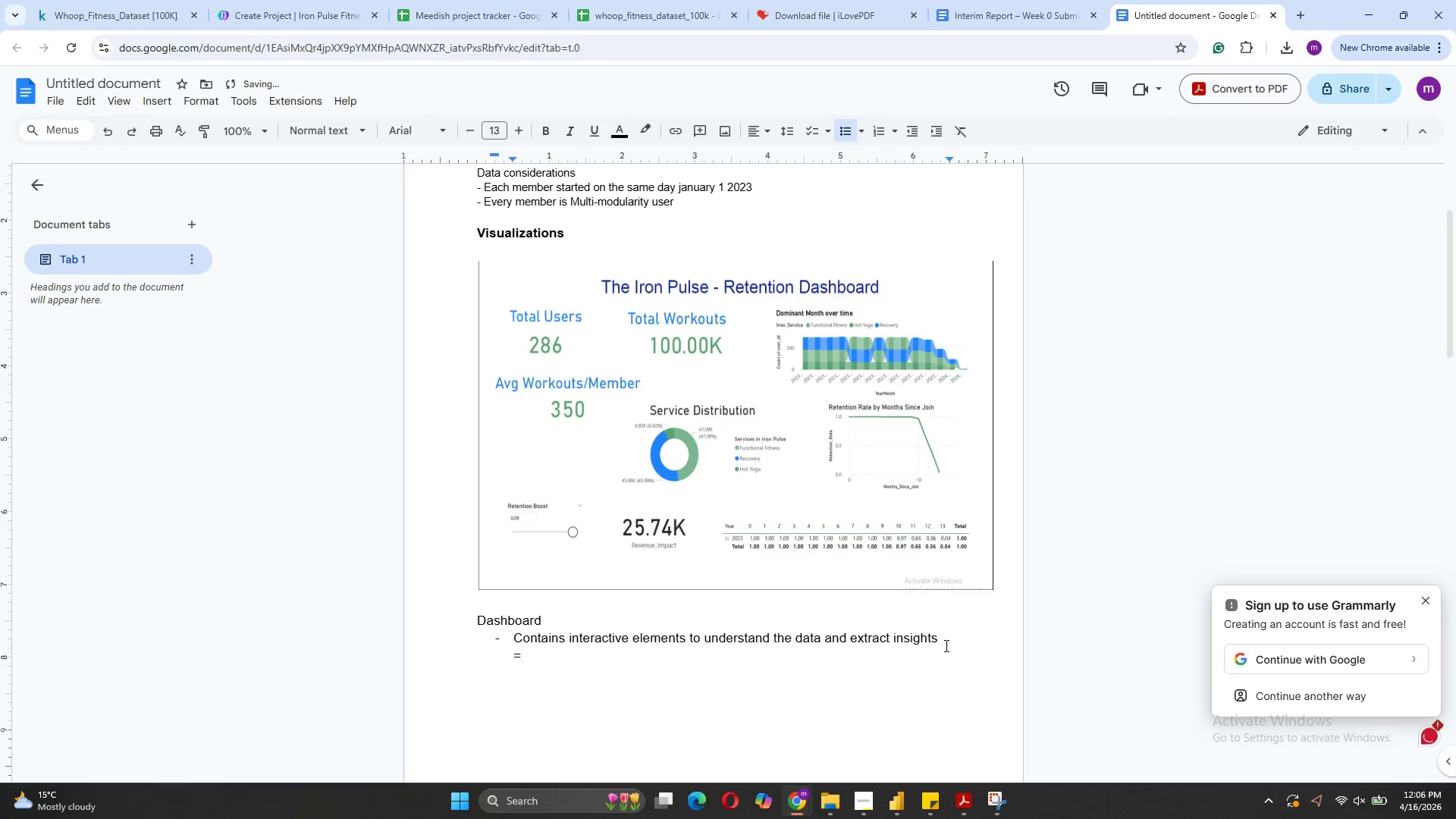 
key(Backspace)
 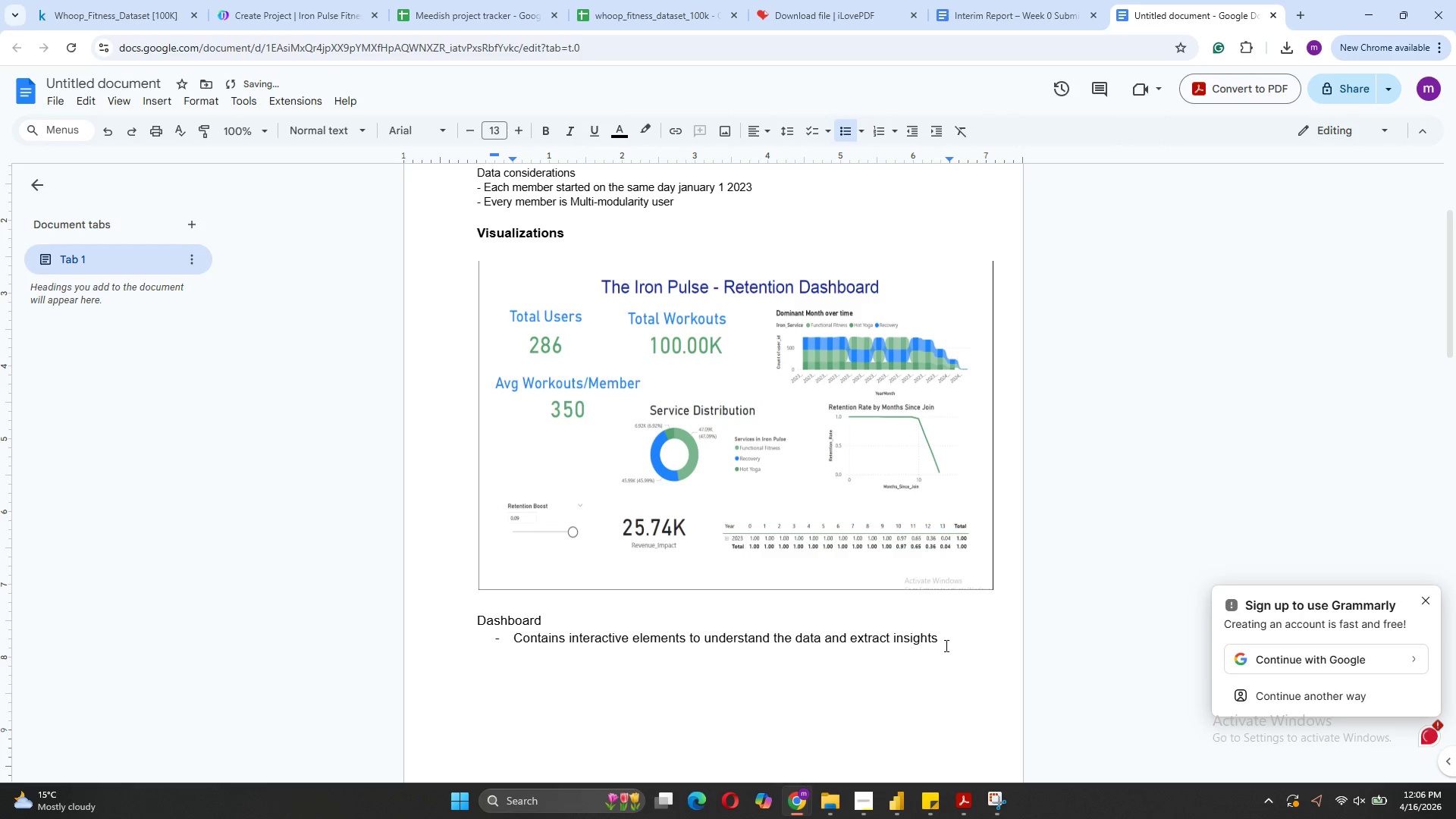 
key(Minus)
 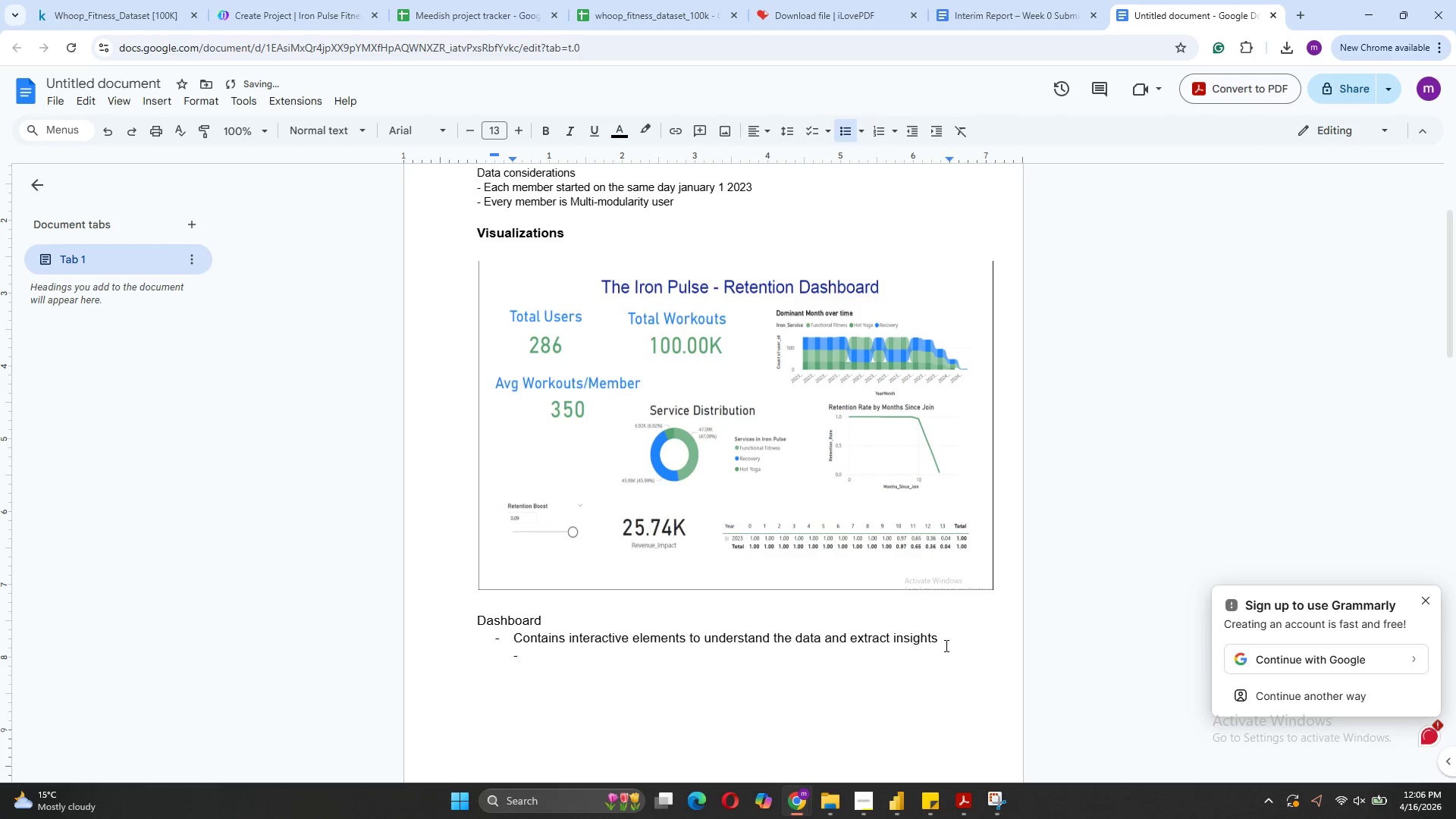 
key(Space)
 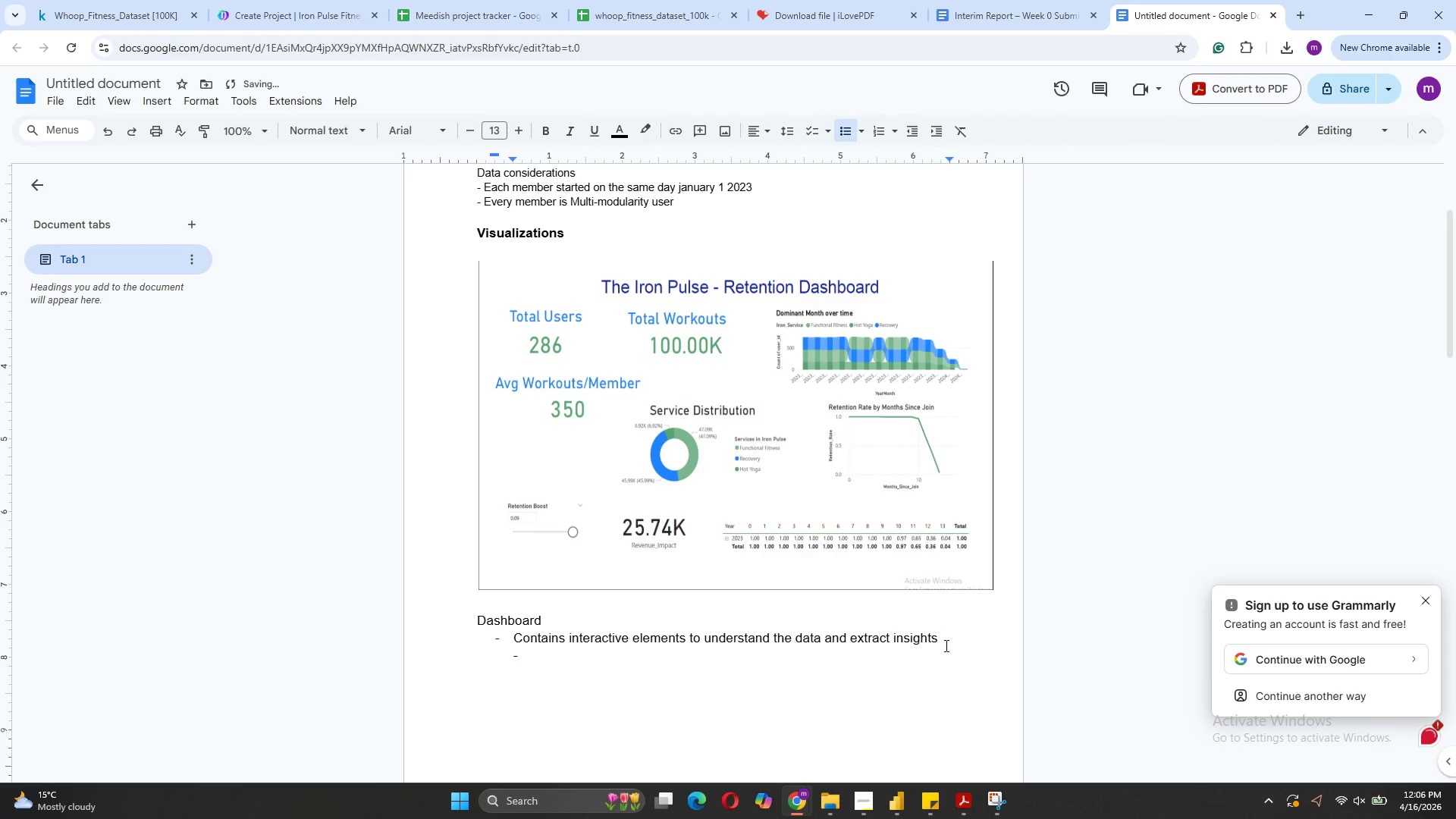 
key(Backspace)
 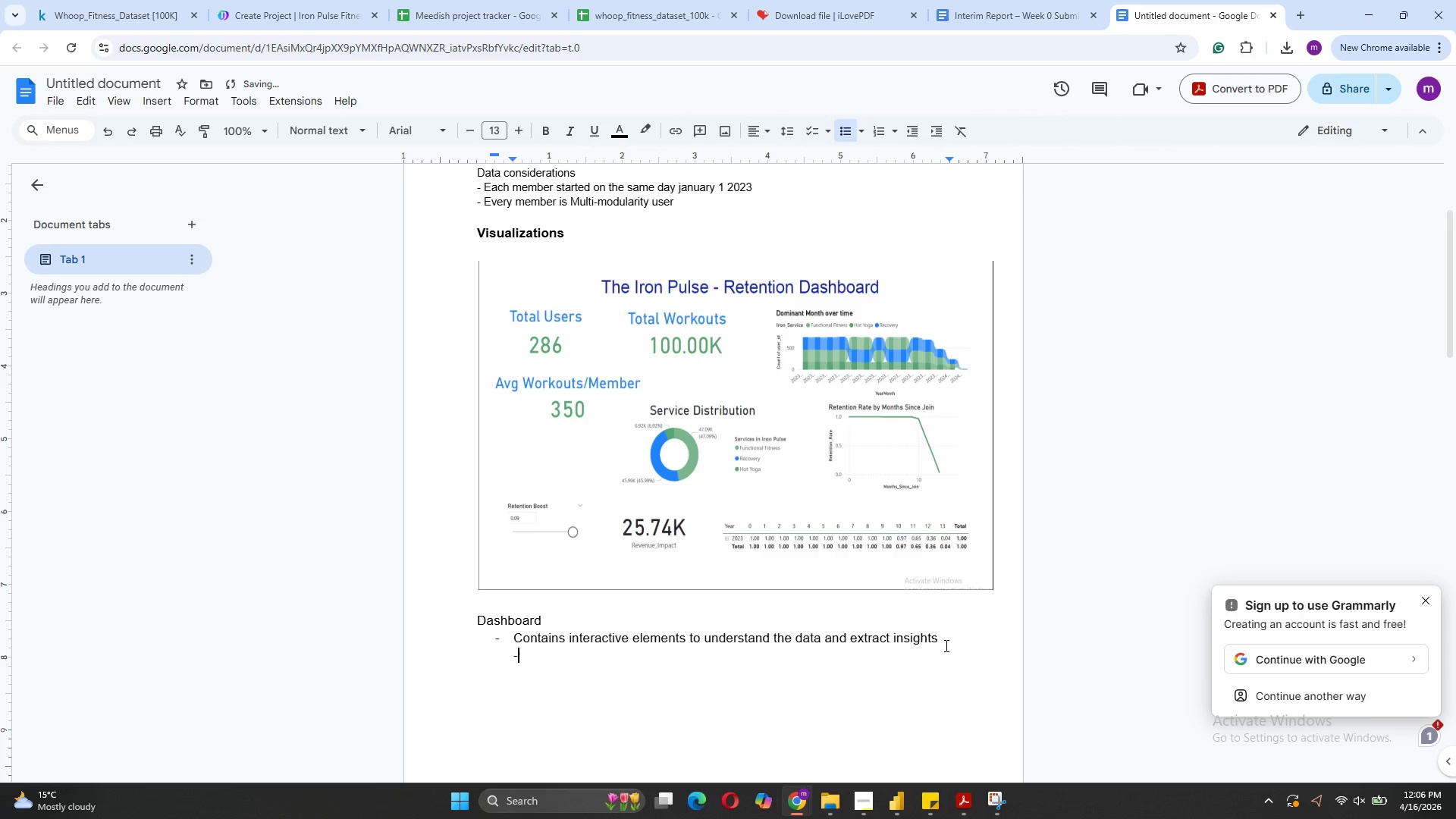 
key(Backspace)
 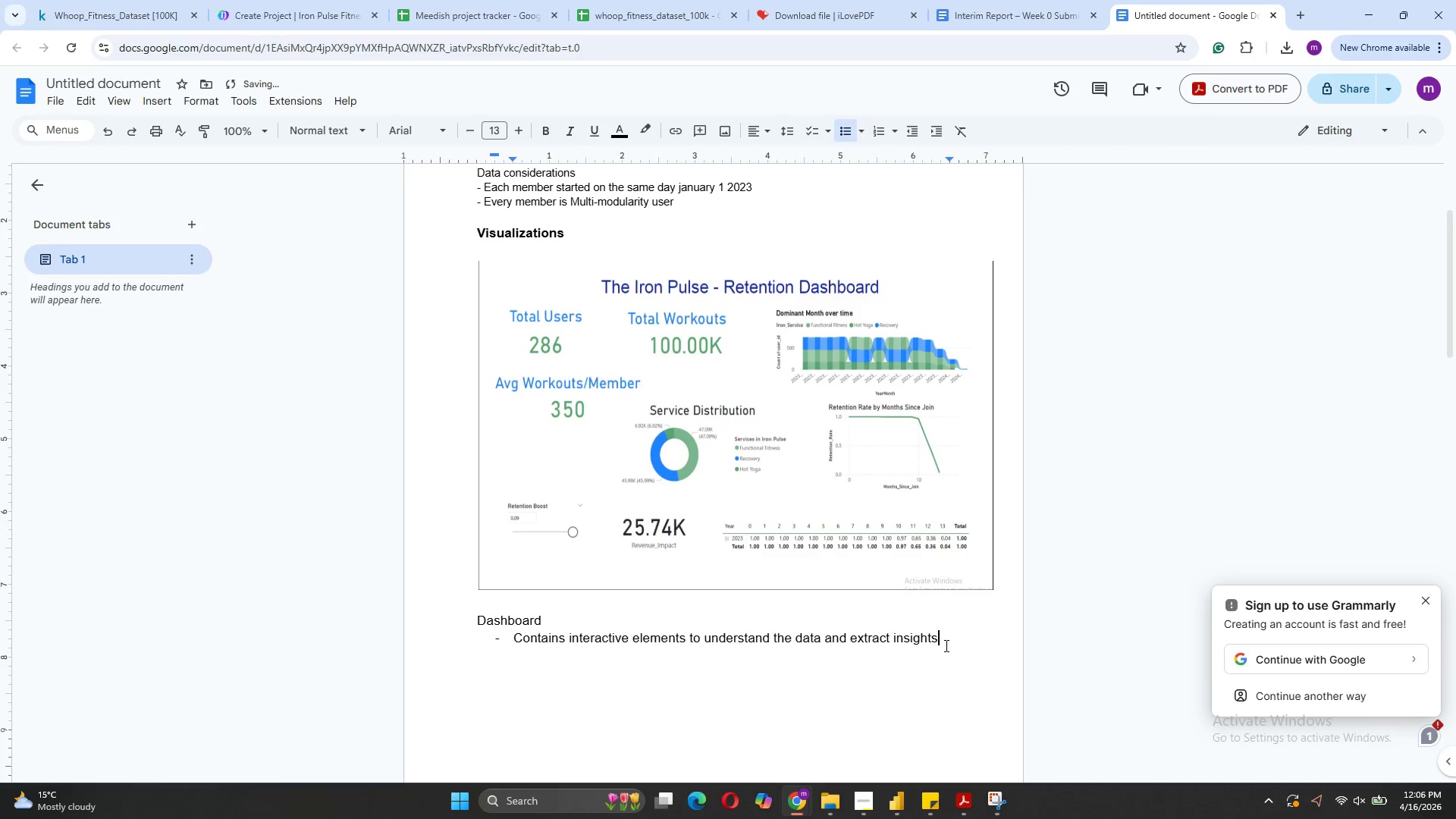 
key(Backspace)
 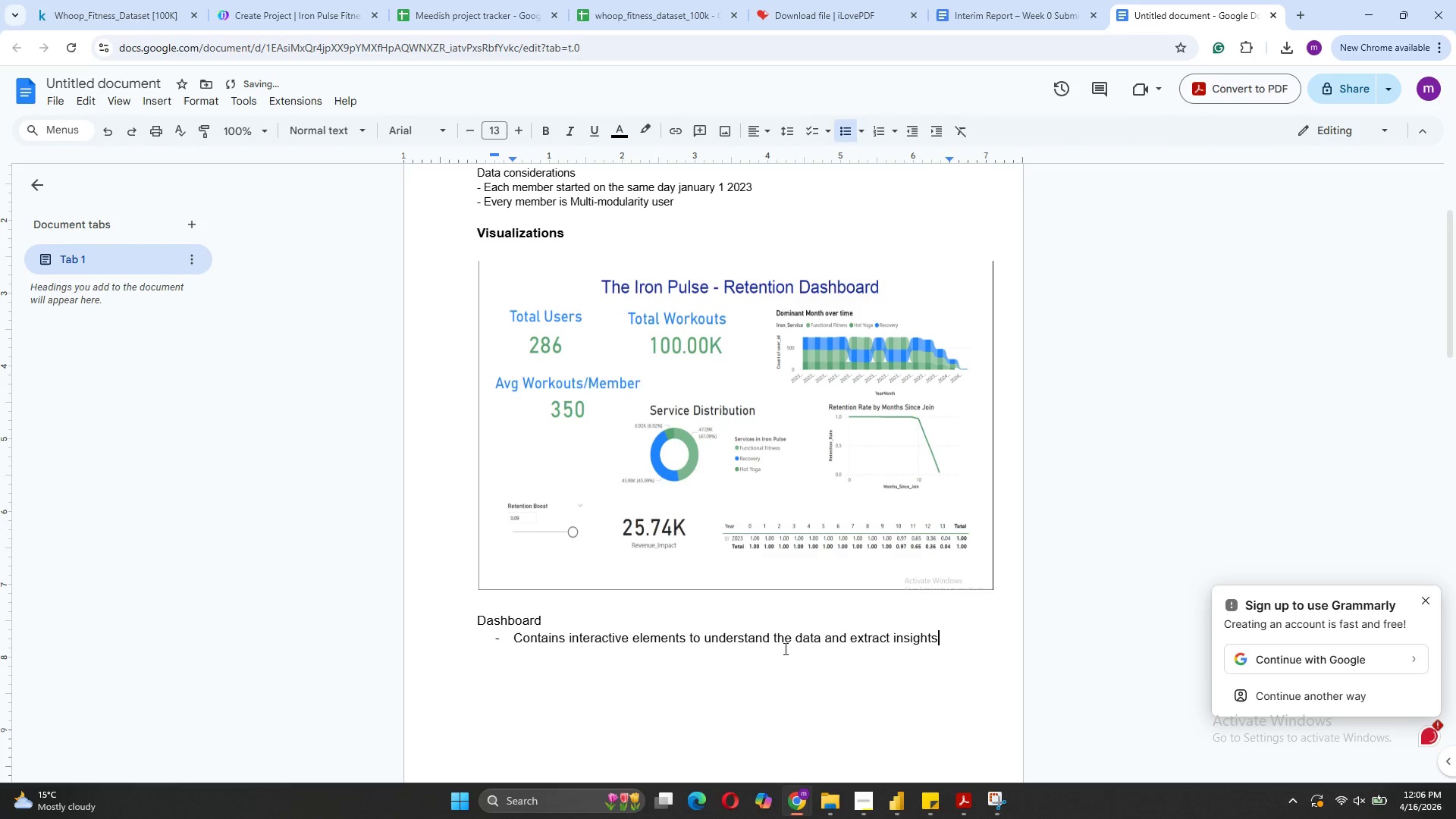 
left_click([510, 664])
 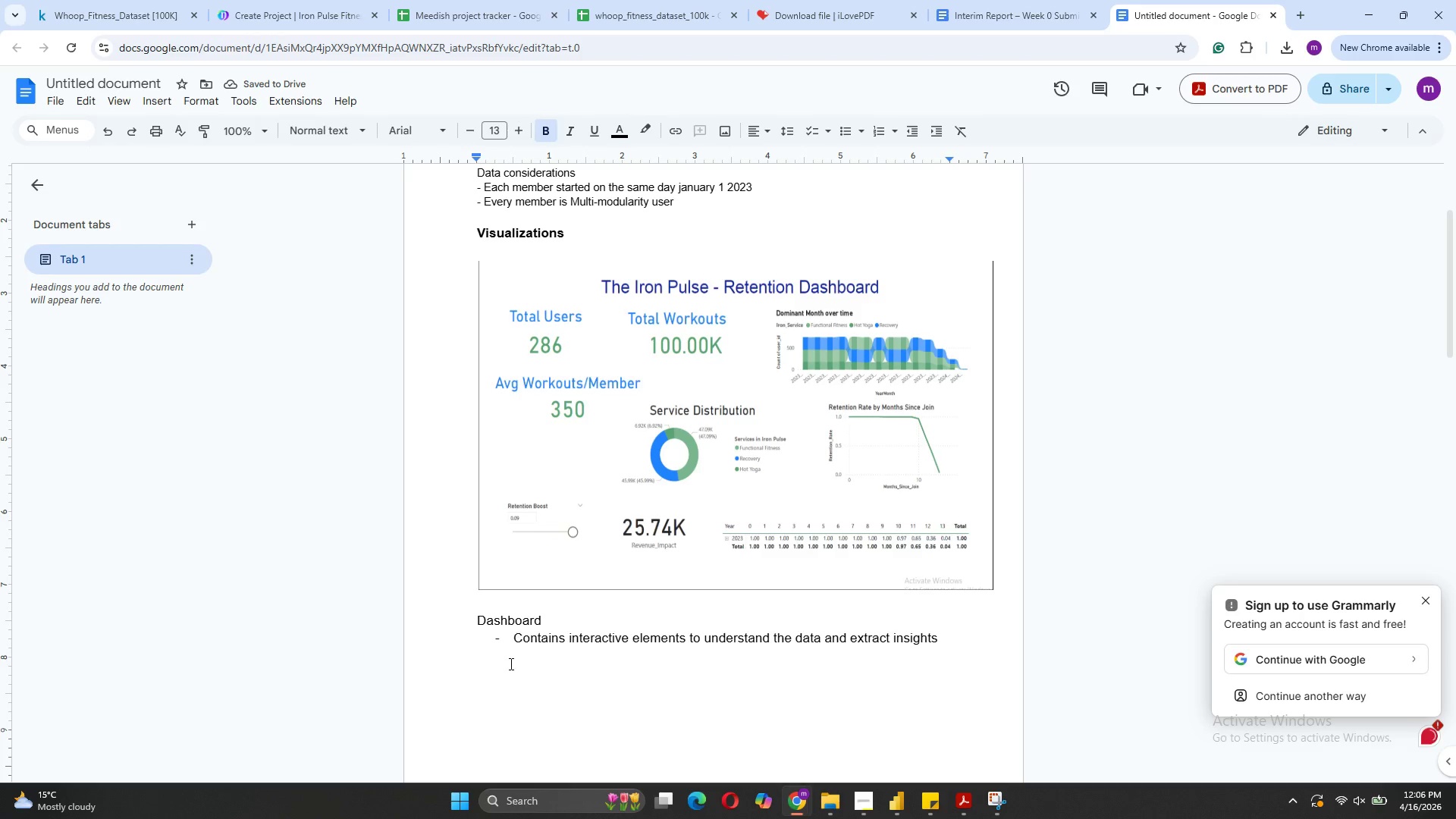 
key(Minus)
 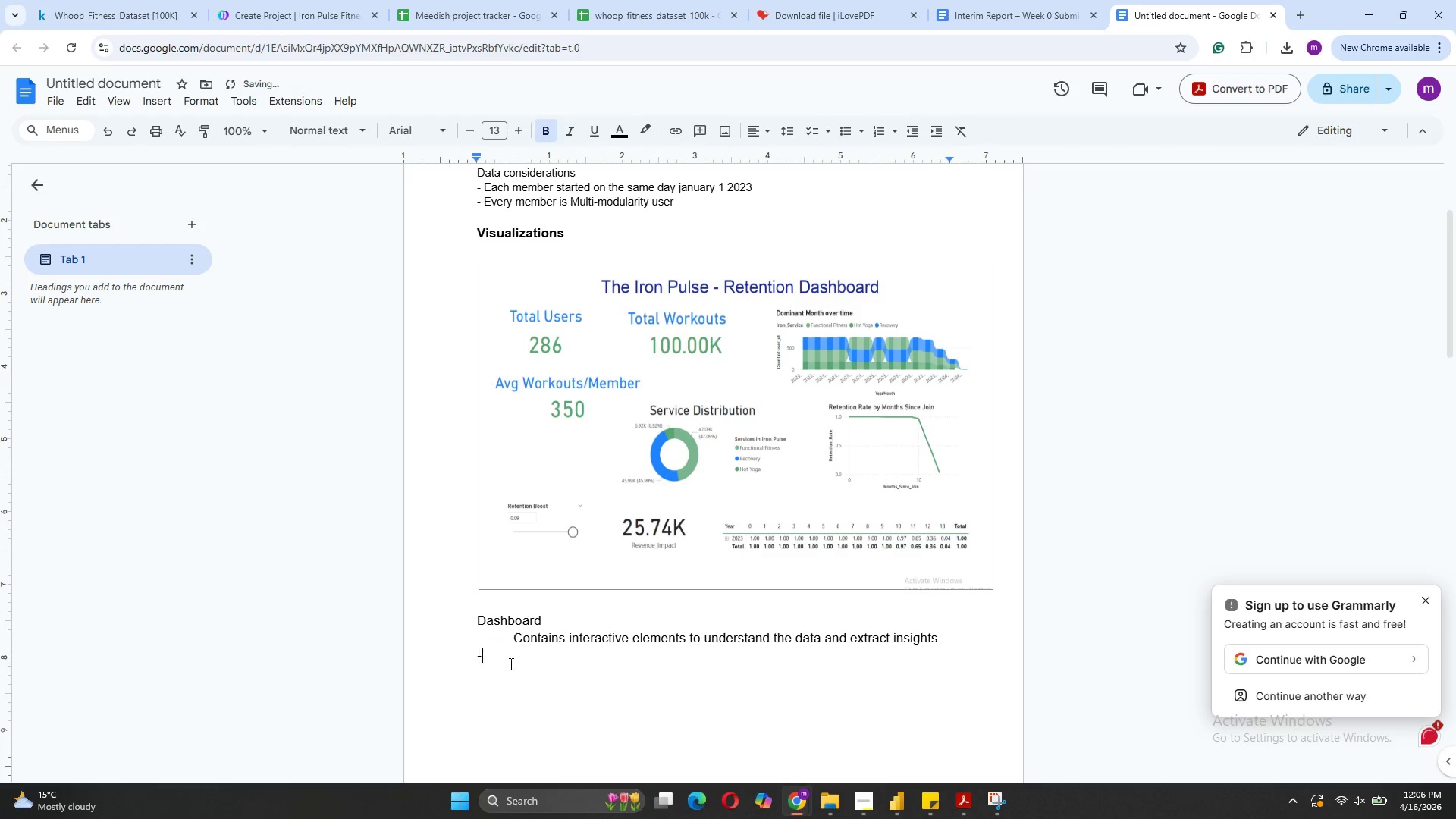 
key(Space)
 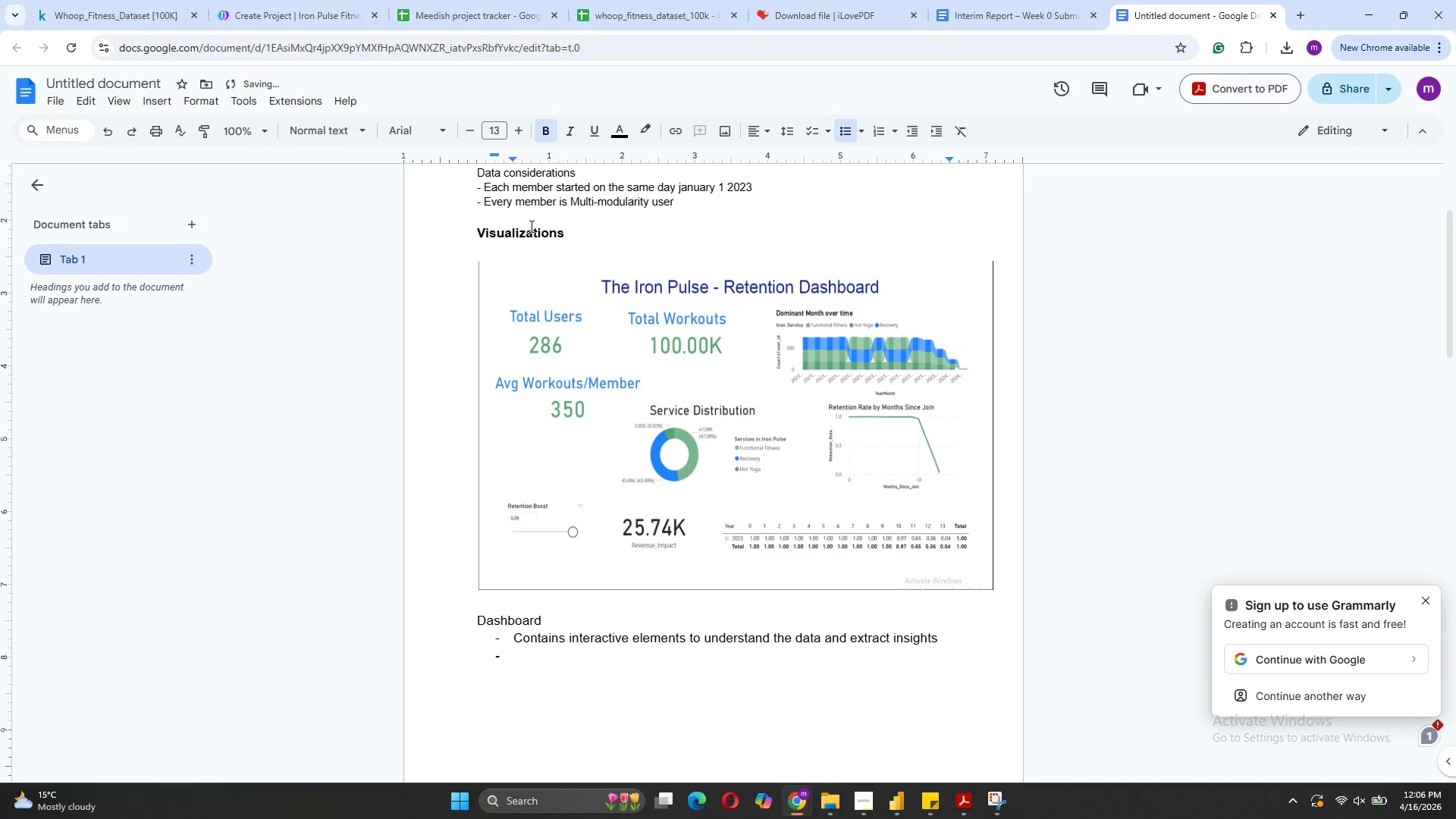 
left_click([544, 127])
 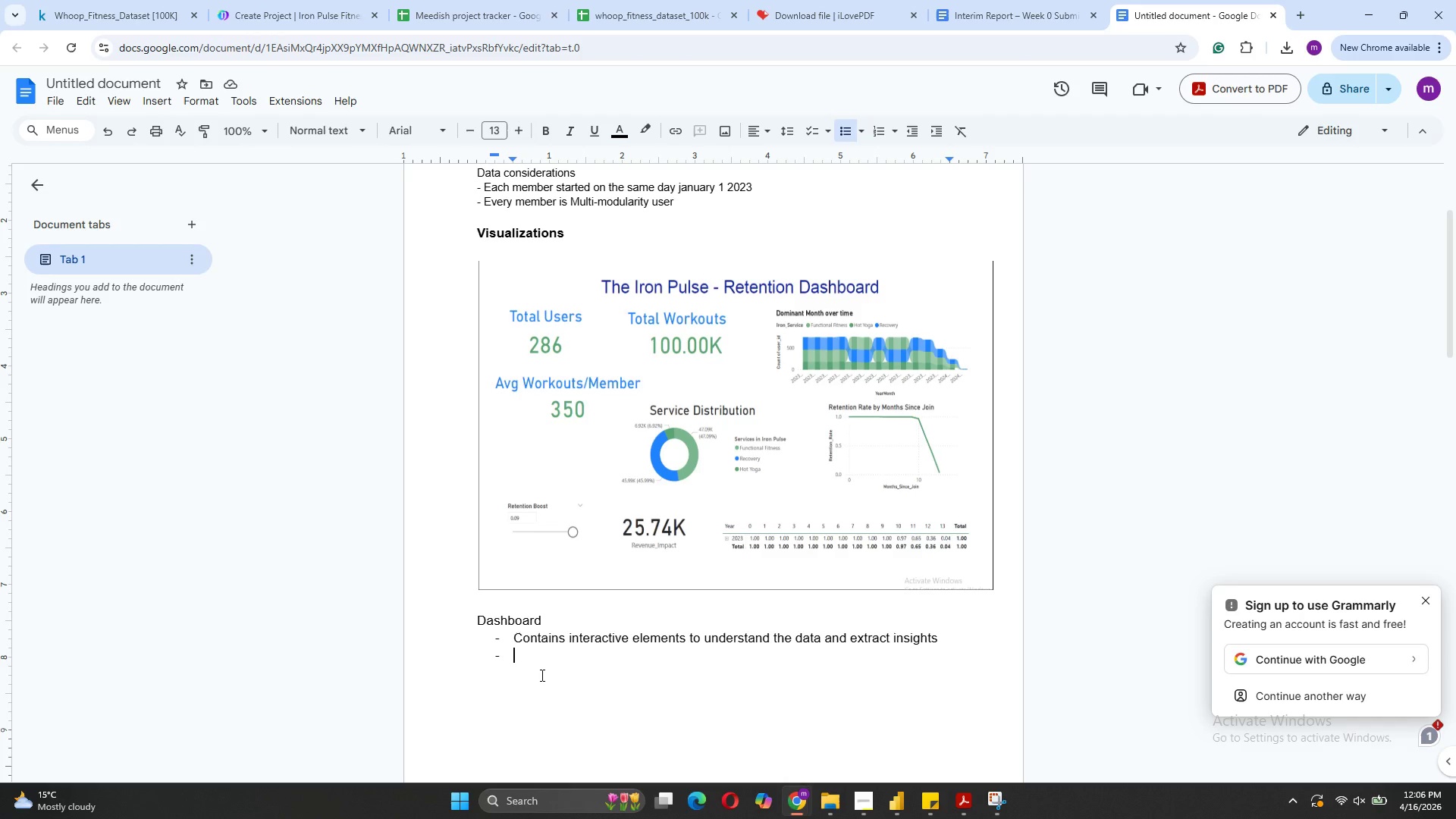 
wait(13.02)
 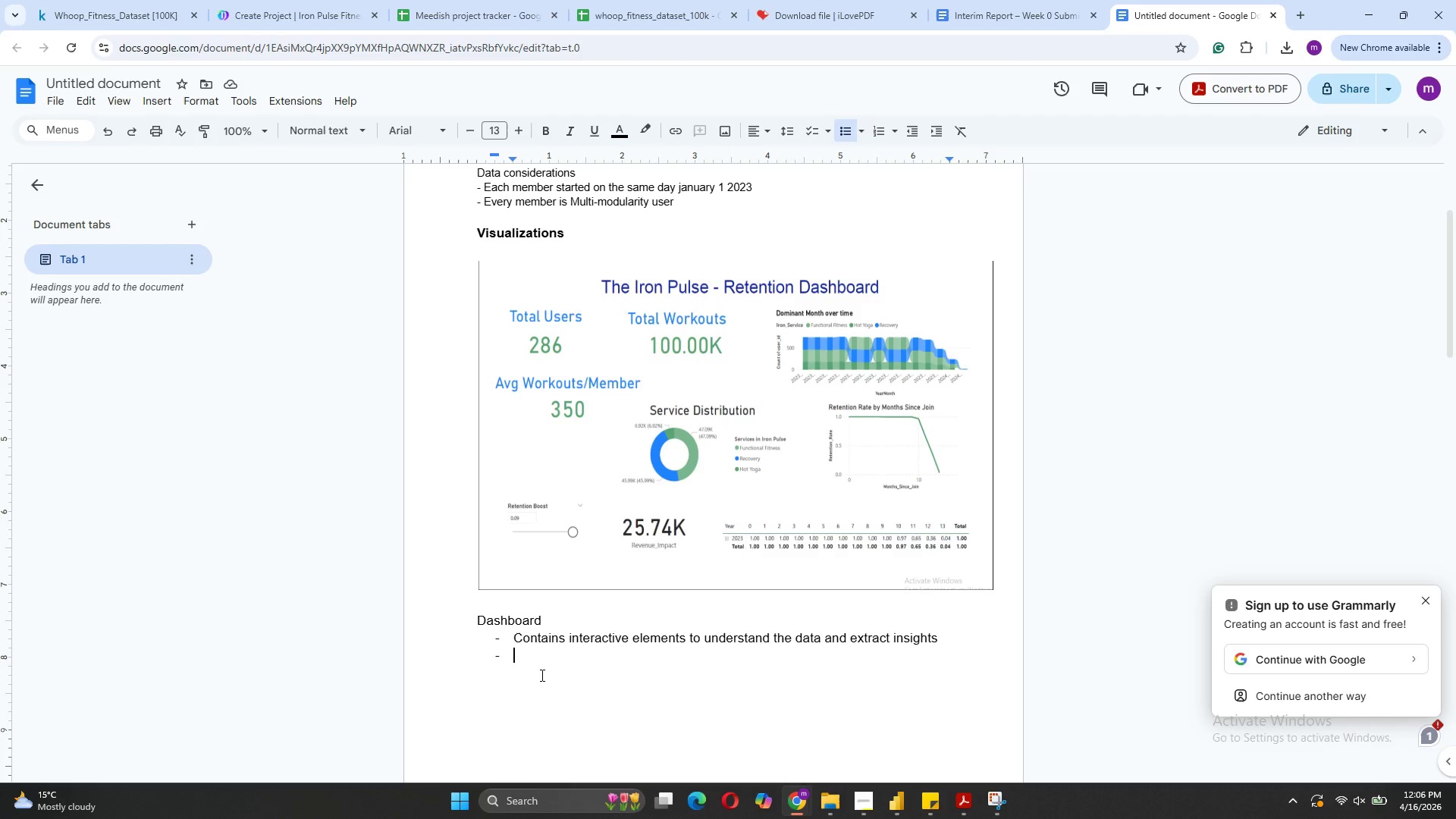 
type(the cars)
key(Backspace)
type(ds show overall counts of the rows in the data)
 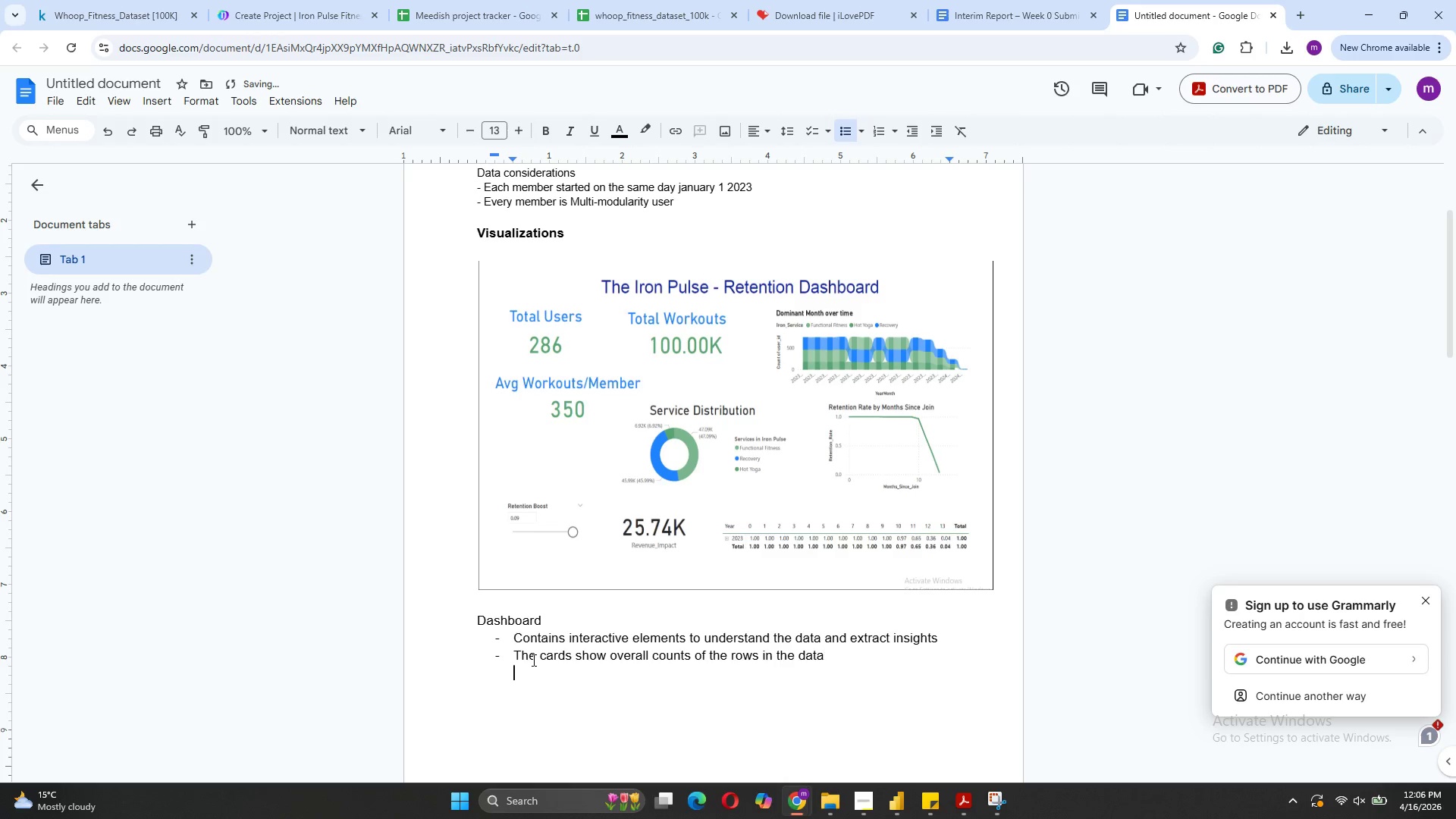 
key(Shift+Enter)
 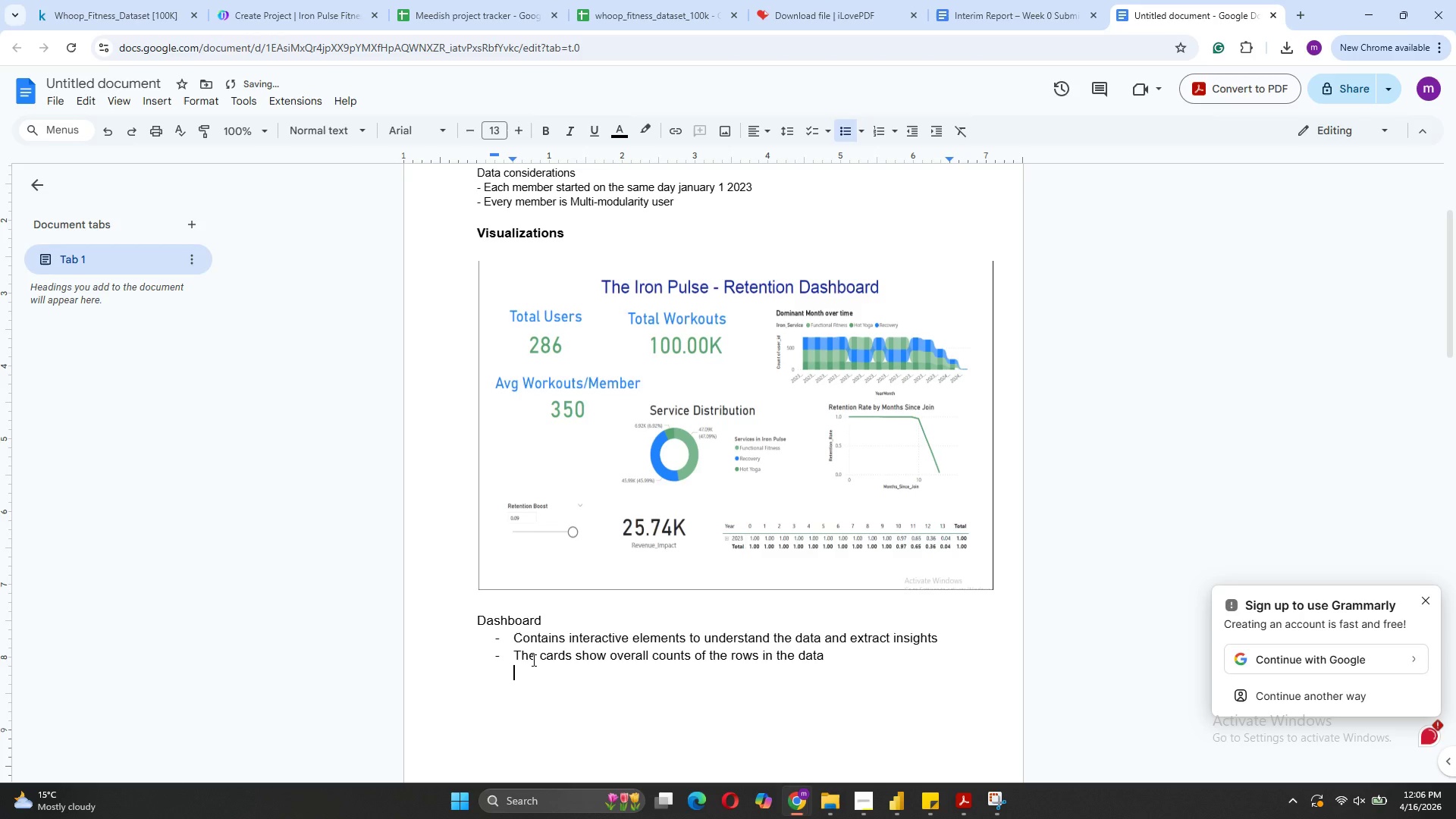 
key(Backspace)
 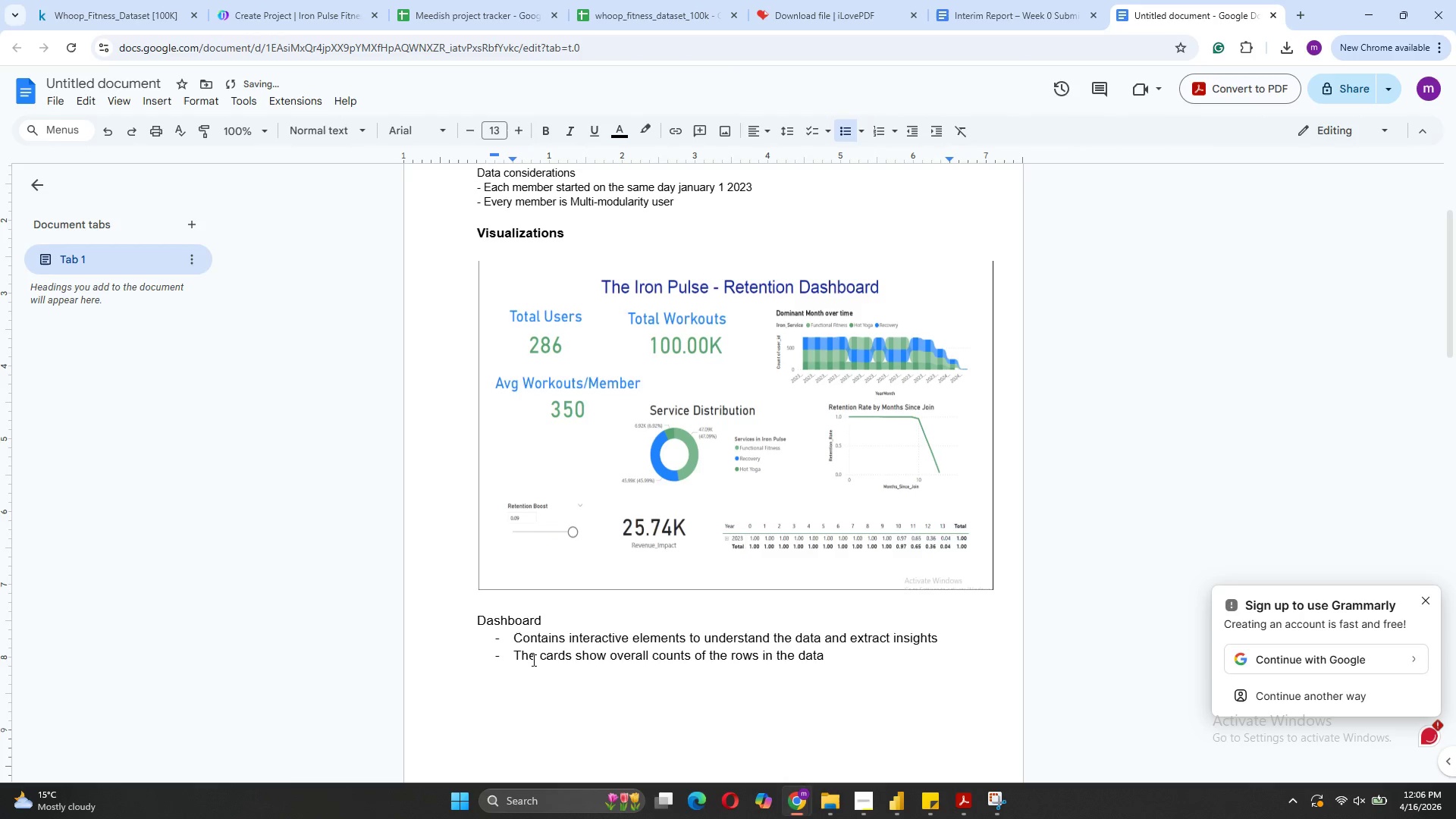 
key(Enter)
 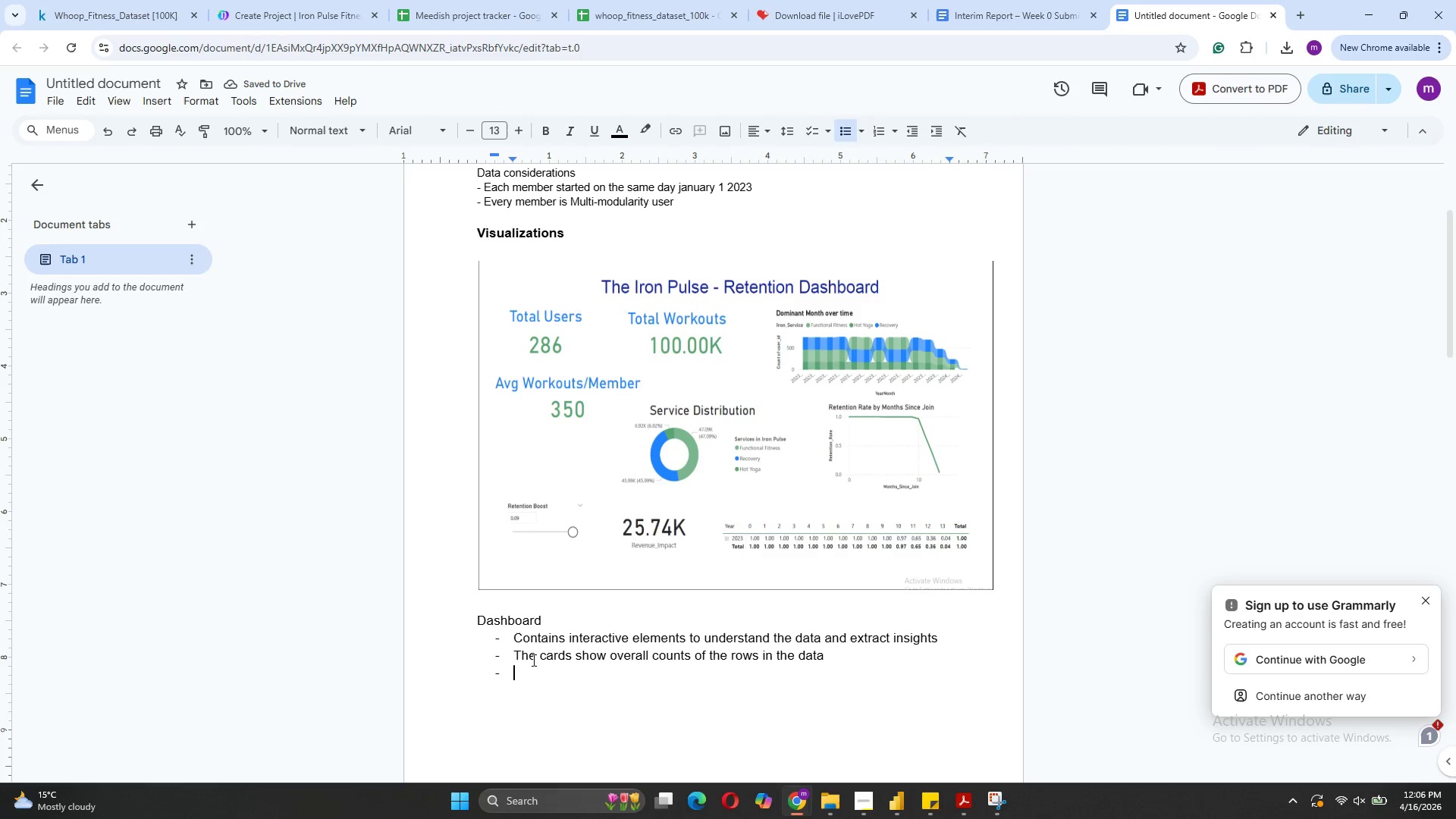 
wait(6.62)
 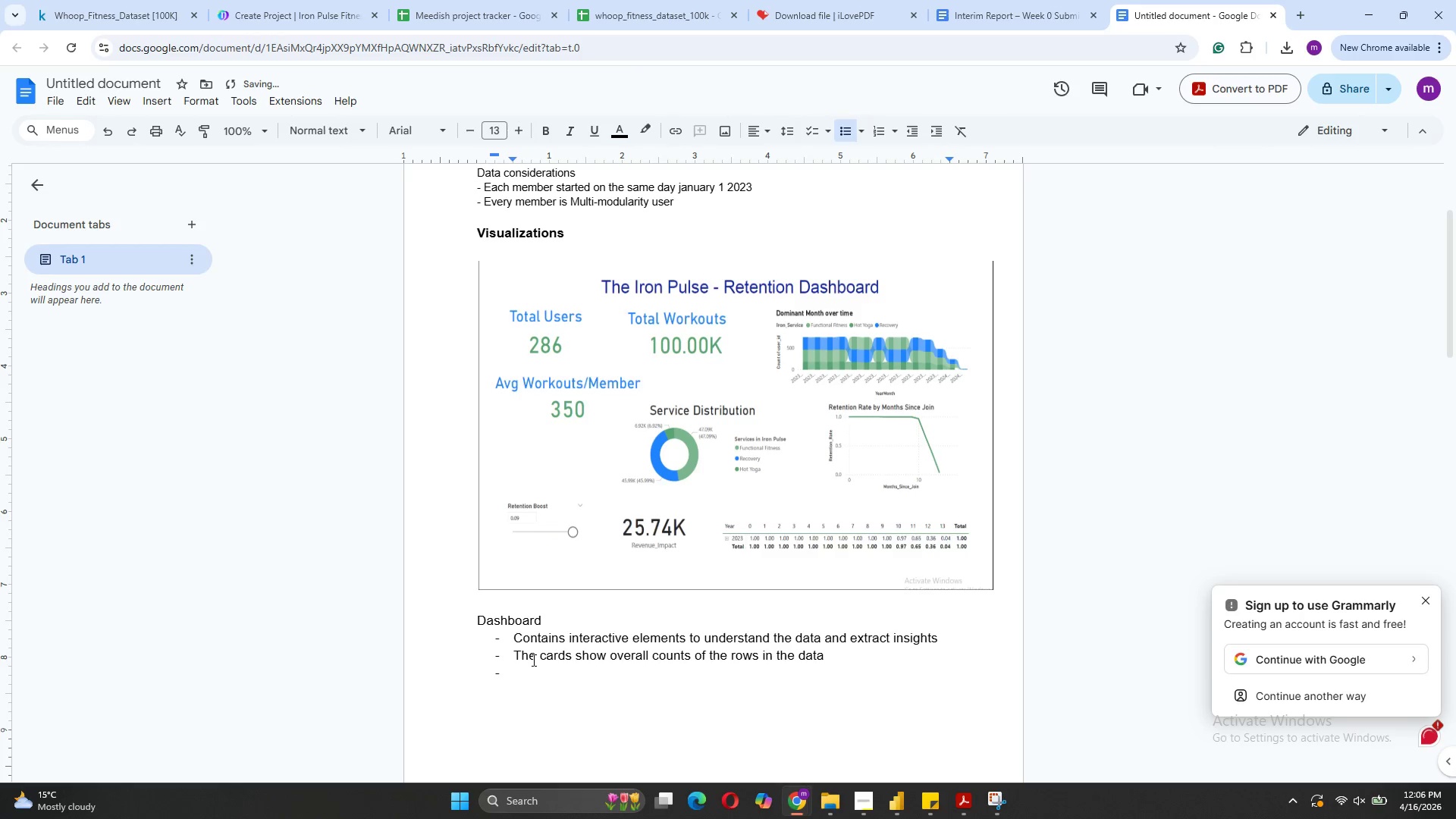 
type(dohnut d)
key(Backspace)
type(shows service distribution)
 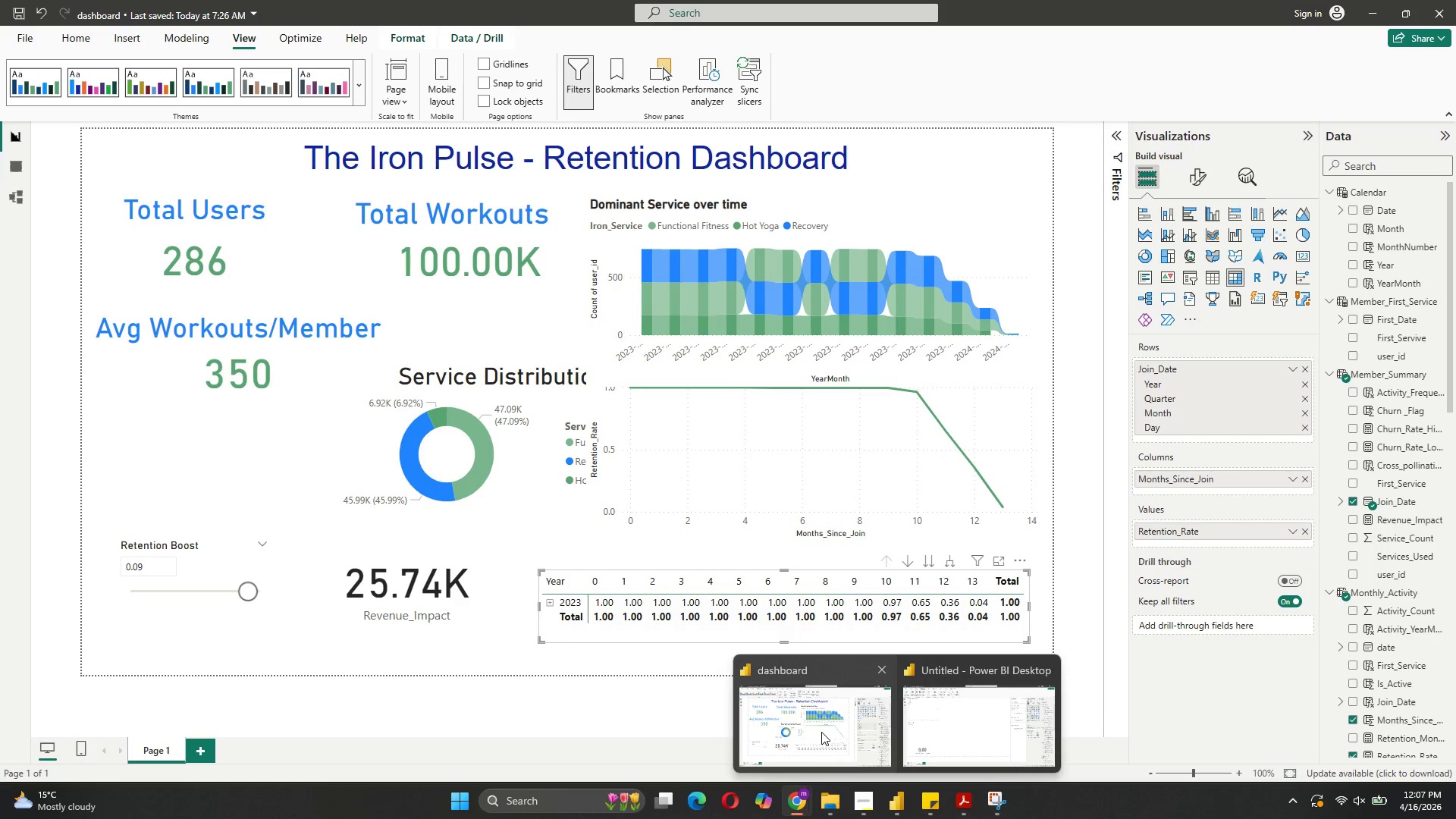 
wait(6.56)
 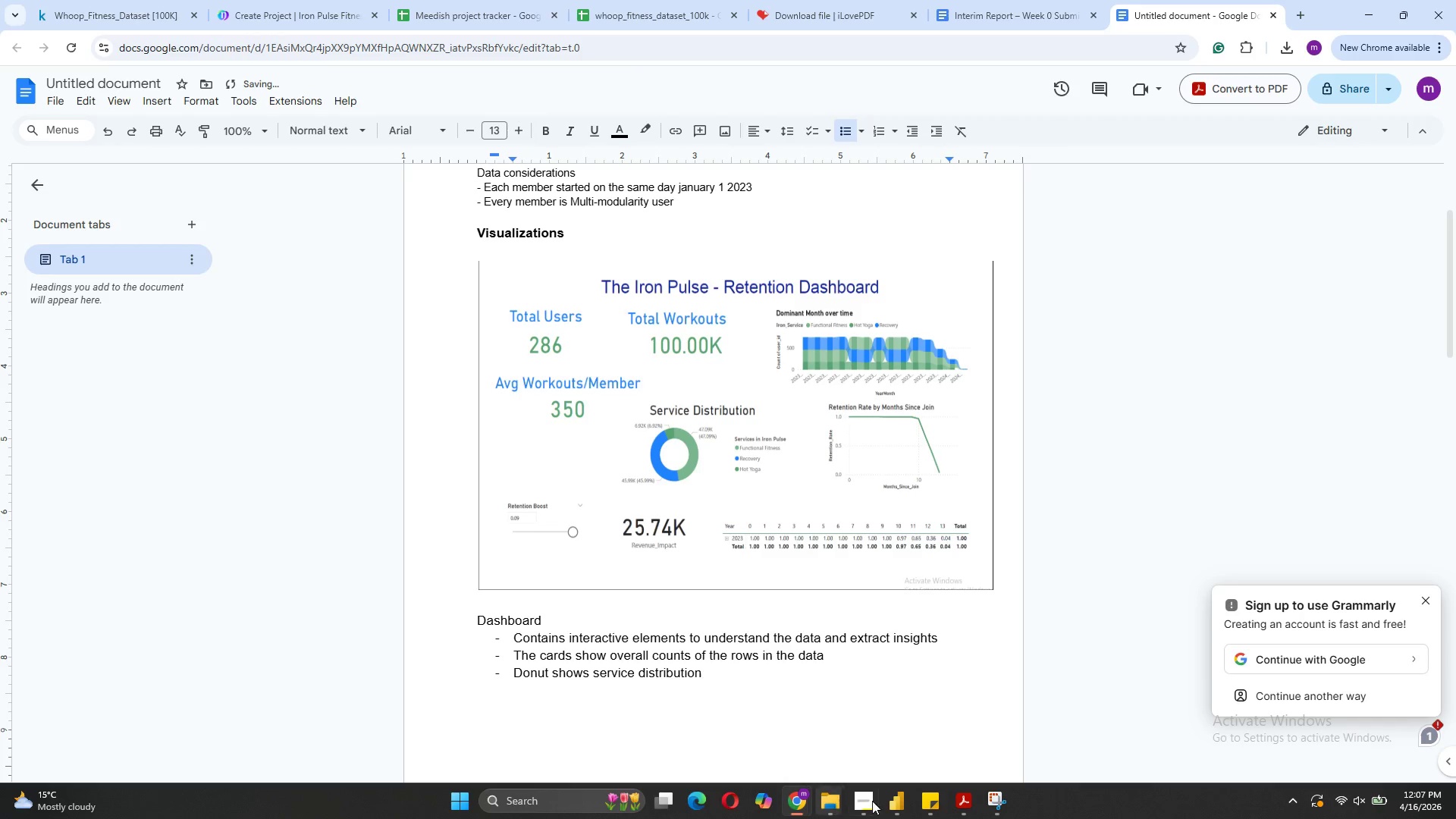 
left_click([821, 732])
 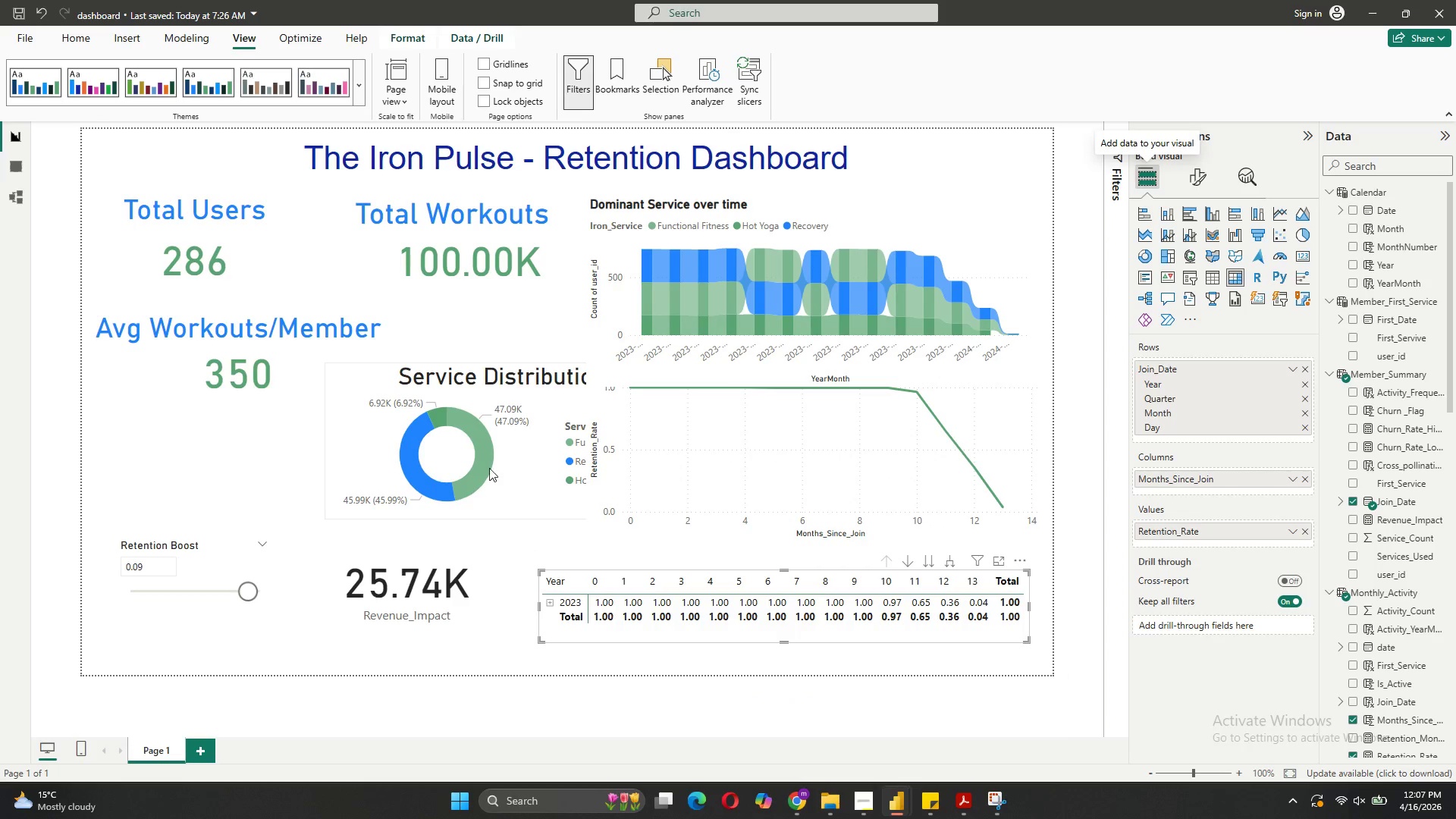 
left_click([488, 466])
 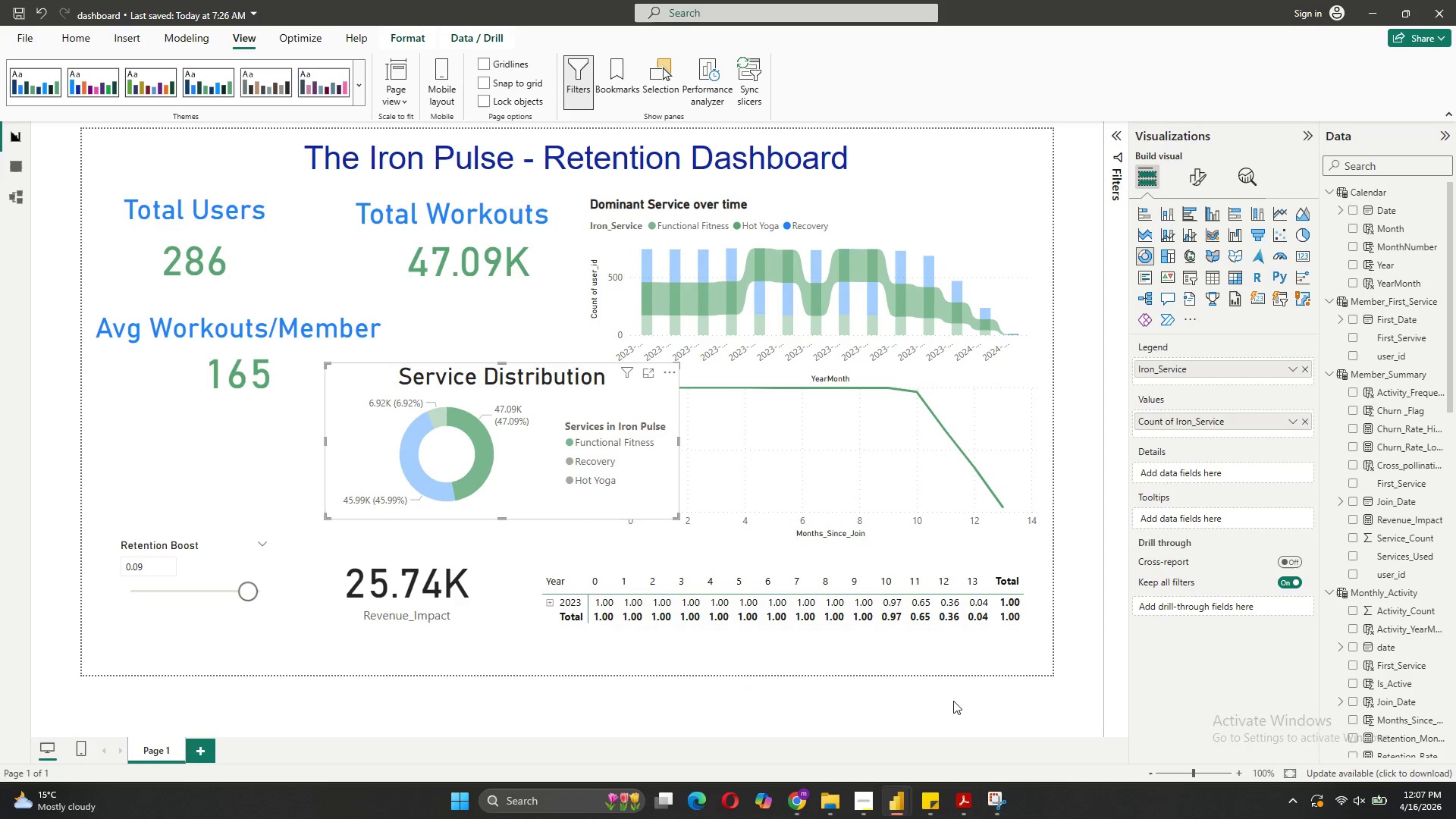 
left_click([440, 486])
 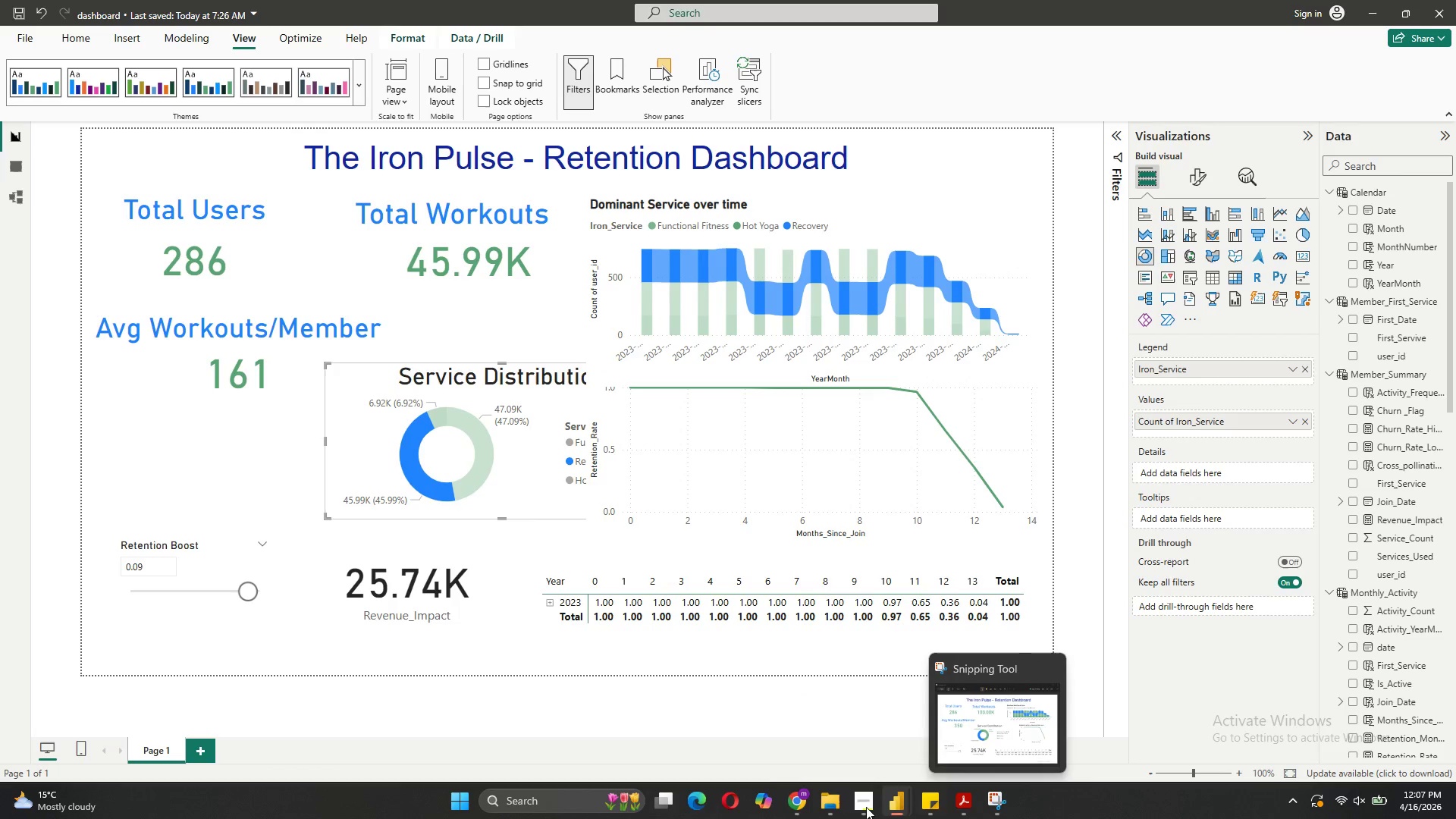 
wait(5.81)
 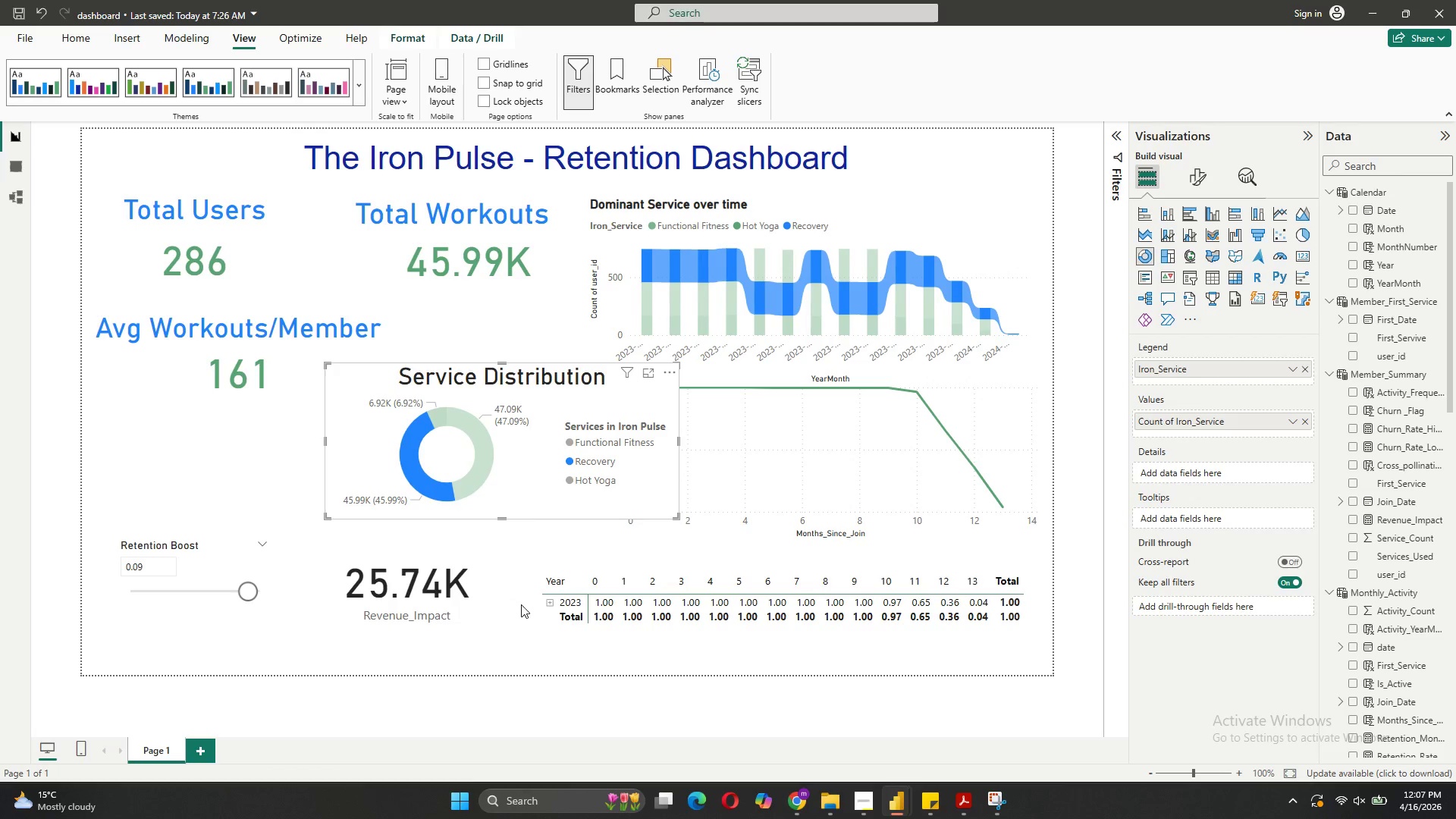 
left_click([959, 709])
 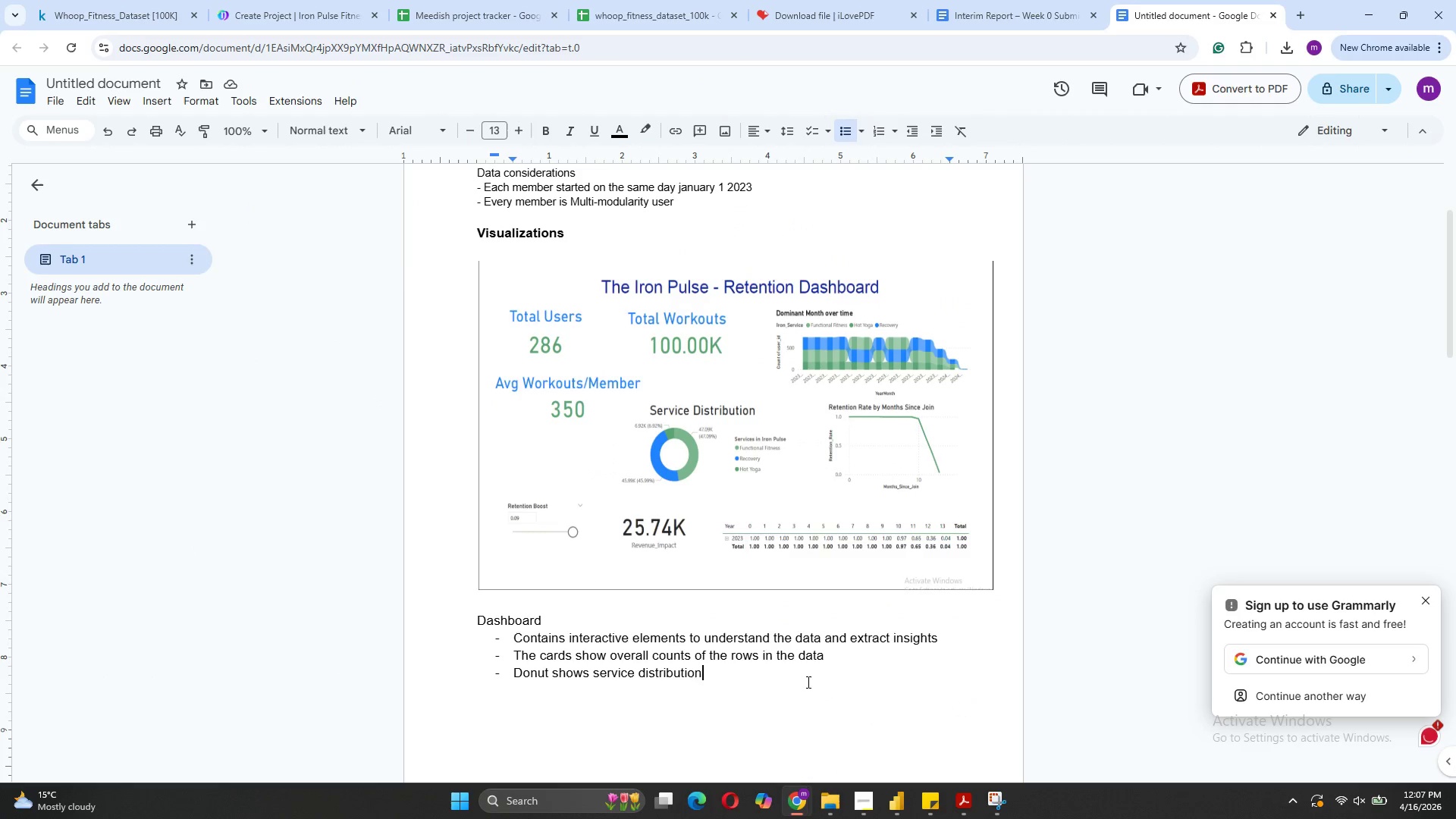 
type( "Functional Fitness )
key(Backspace)
type(" Dominating)
 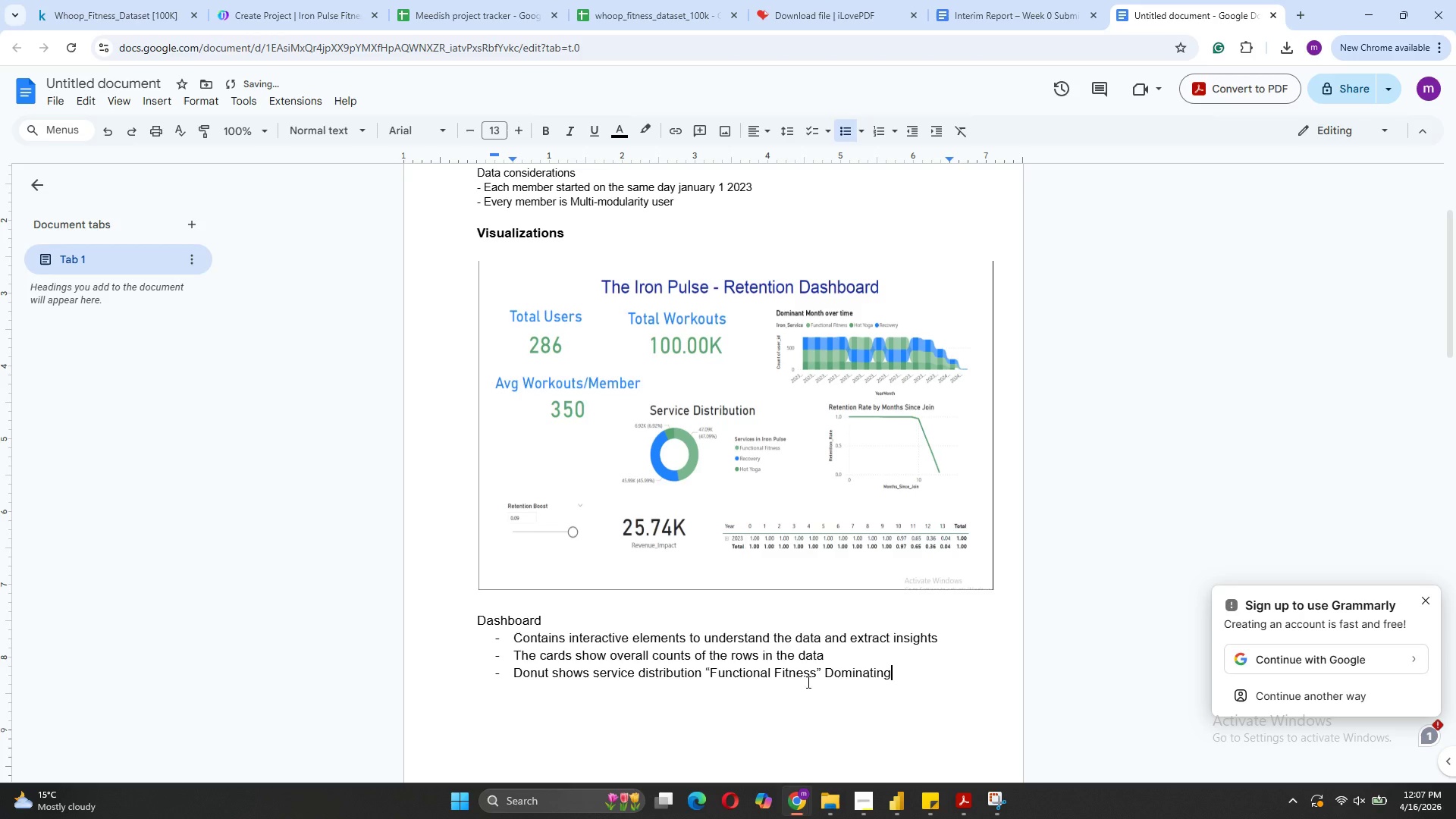 
left_click([706, 673])
 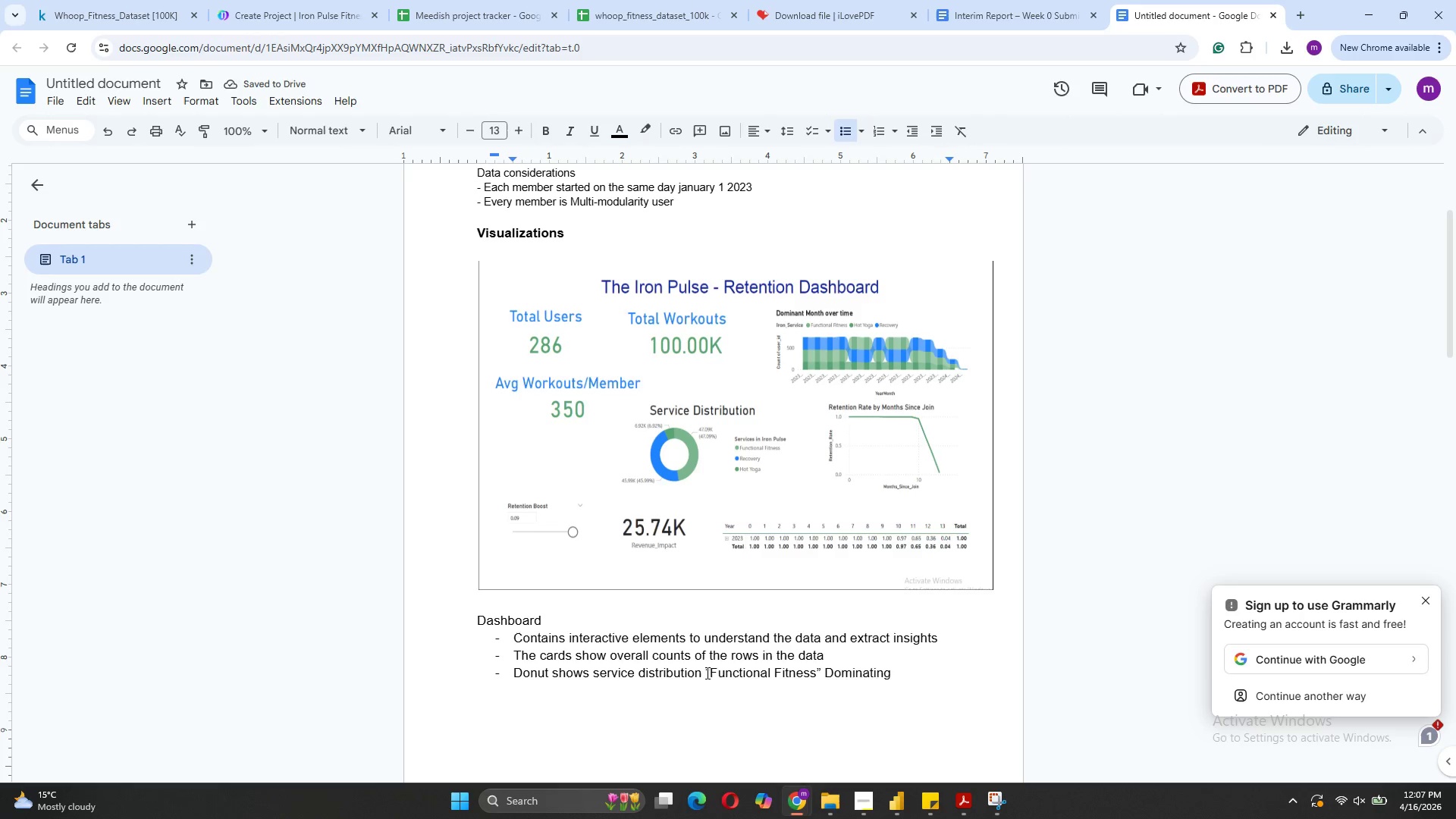 
type(with )
 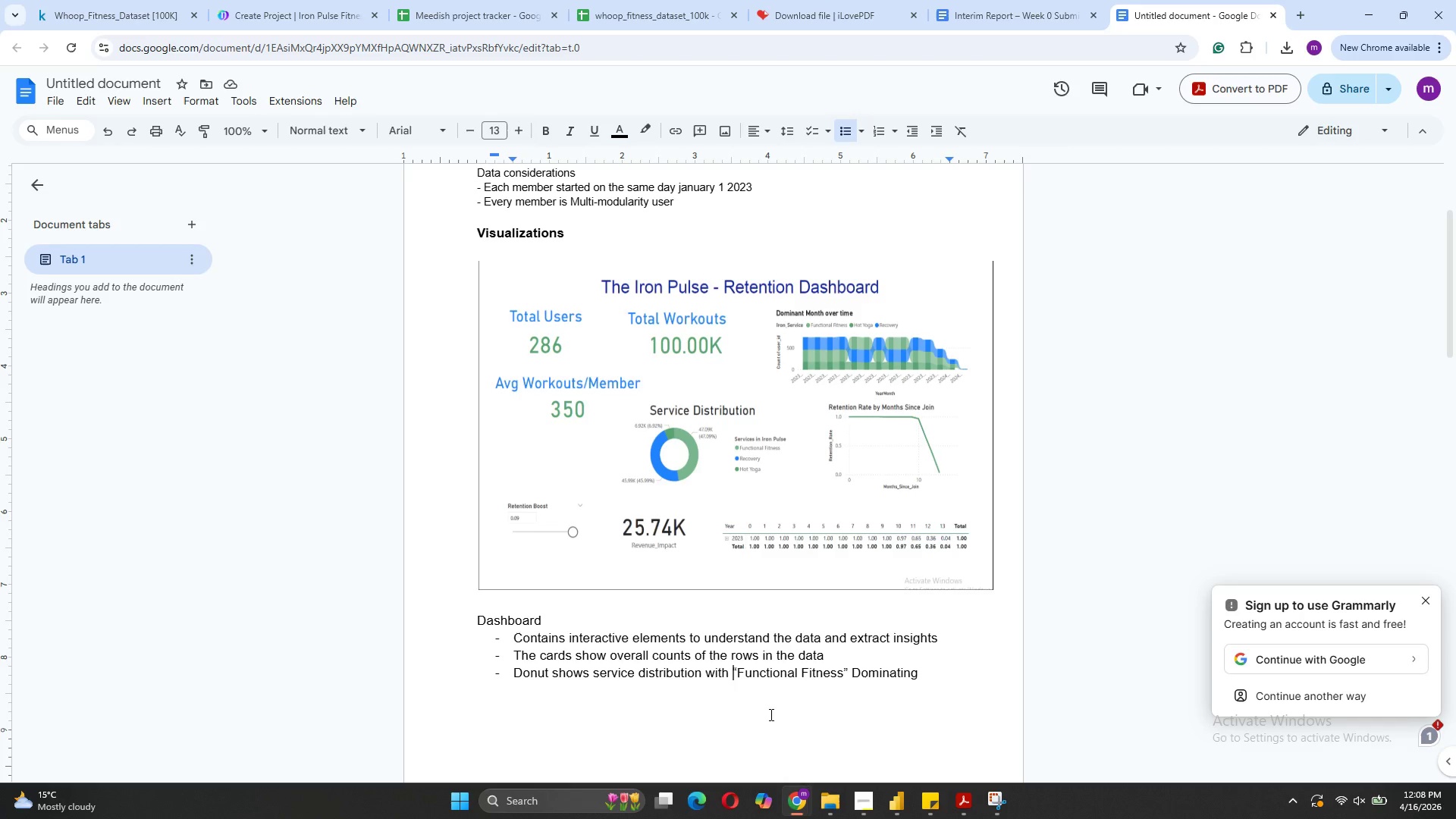 
wait(63.94)
 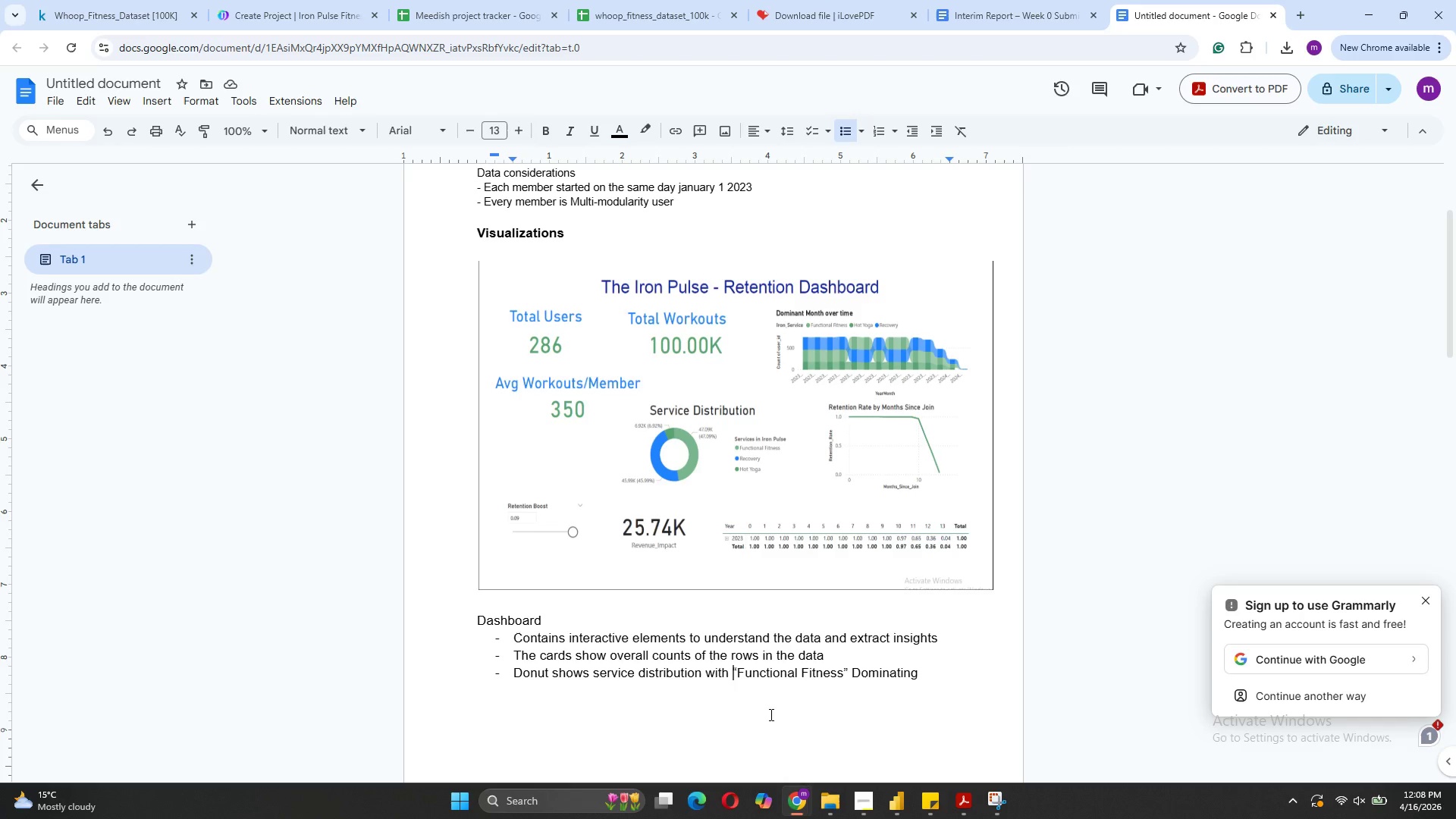 
left_click([940, 684])
 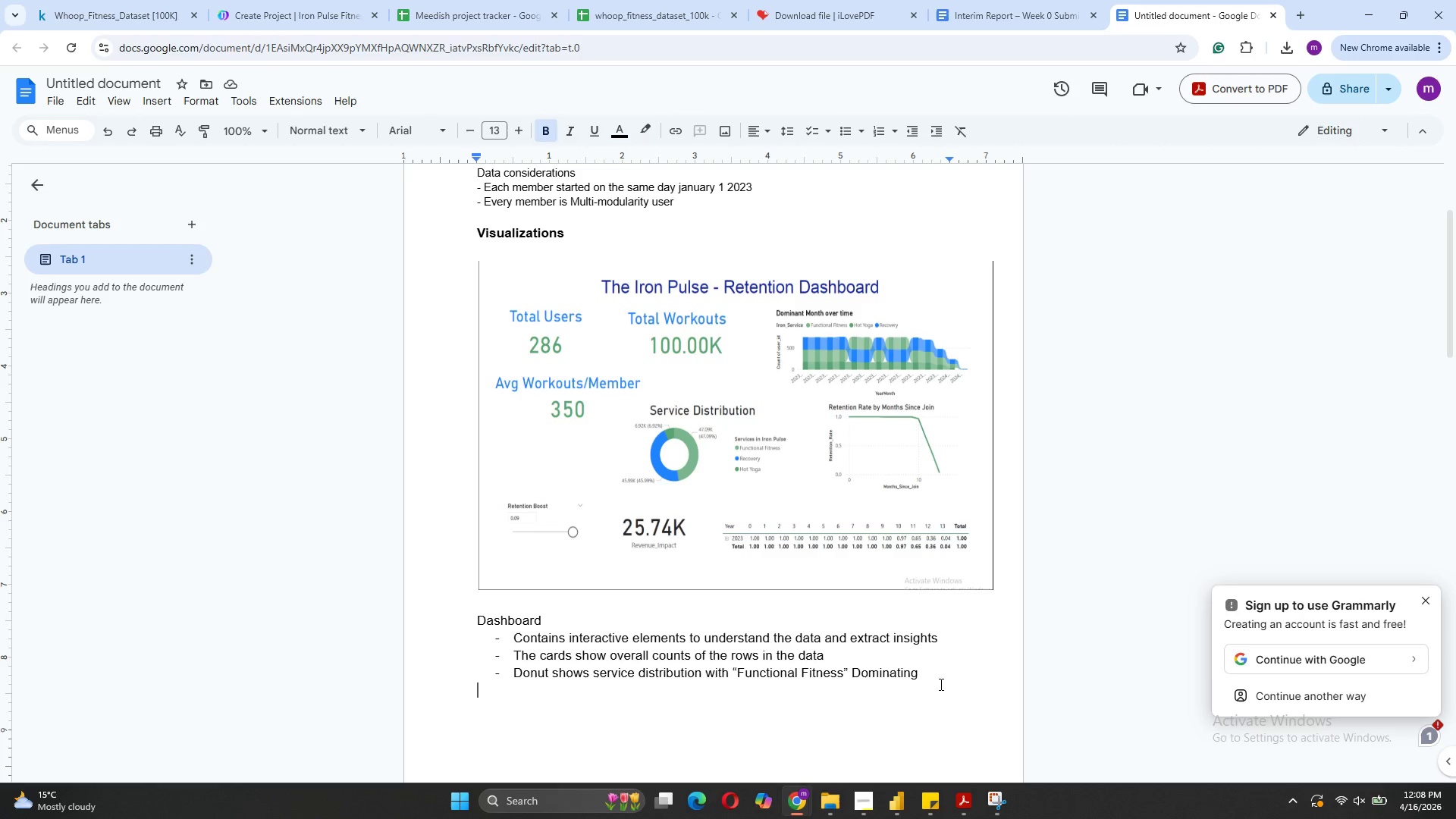 
key(Space)
 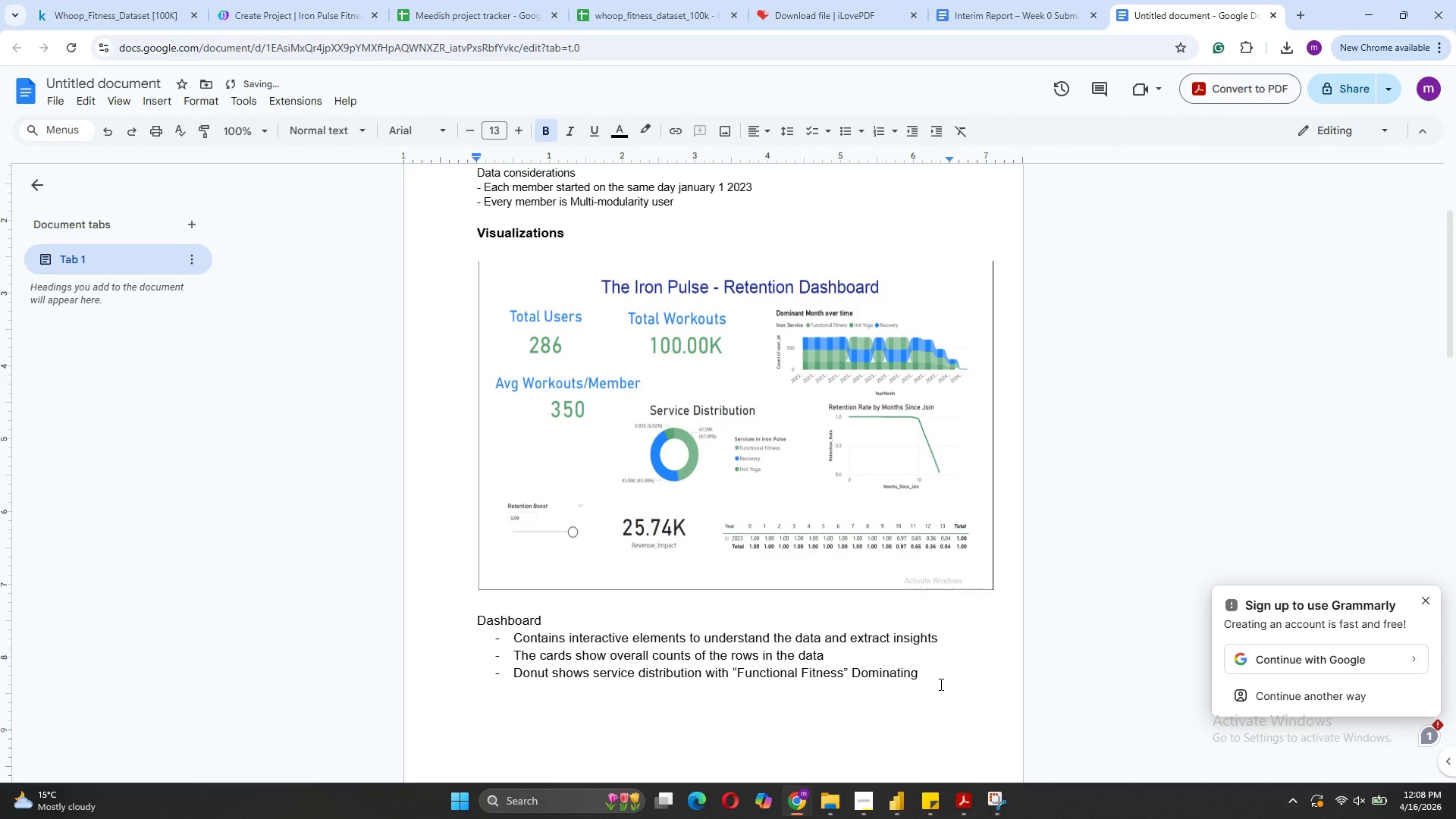 
key(Backspace)
 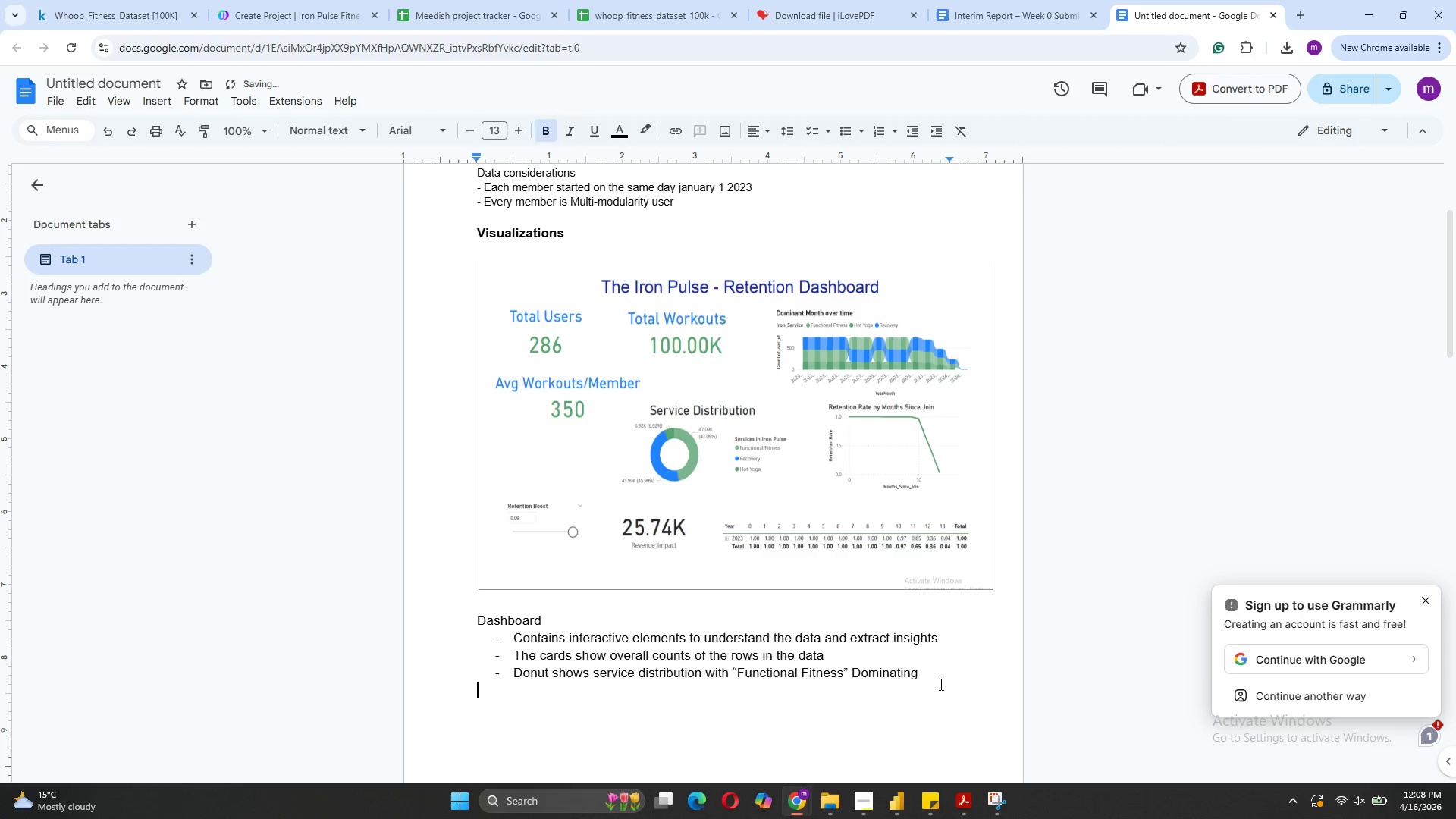 
key(Backspace)
 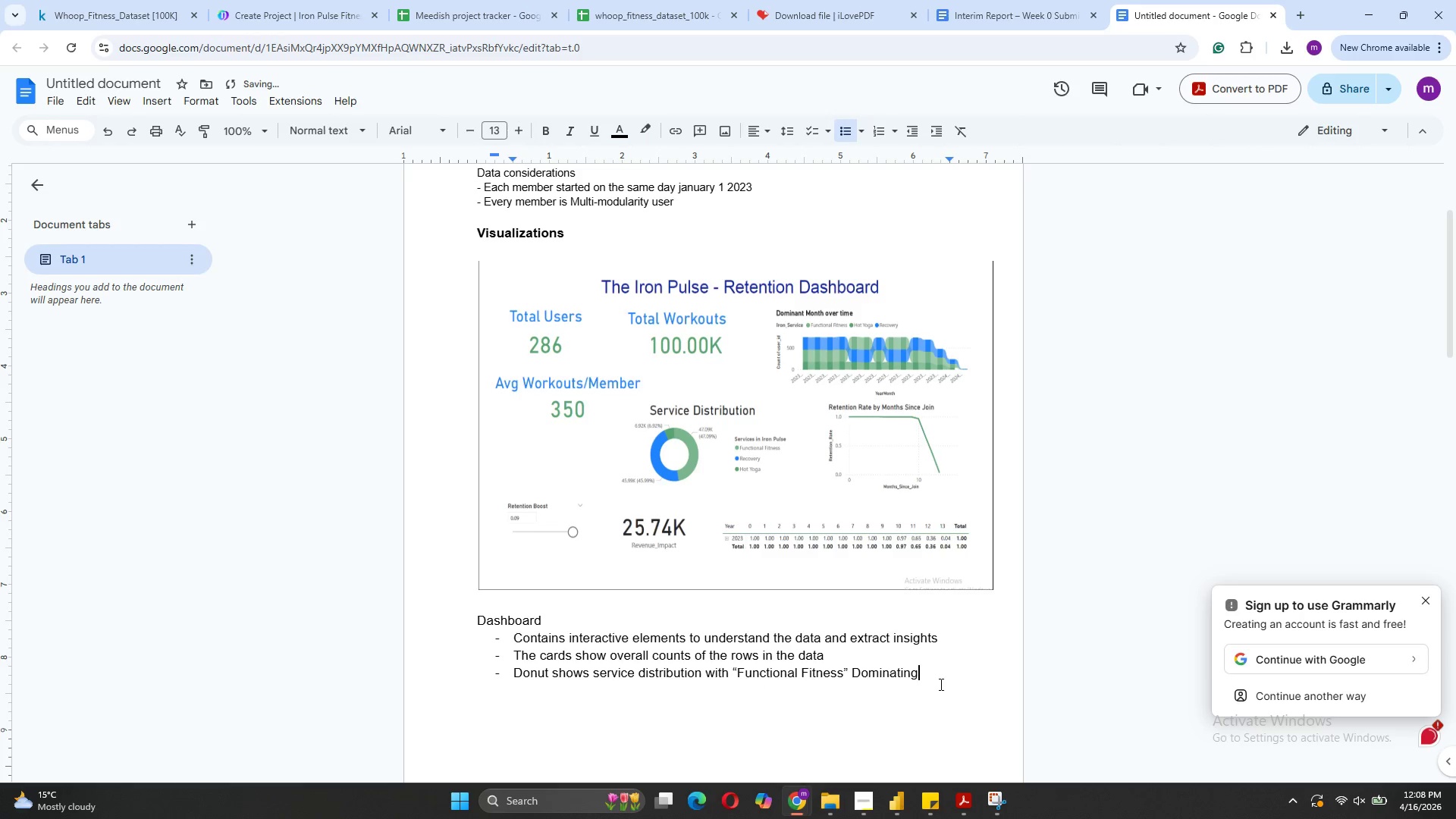 
key(Enter)
 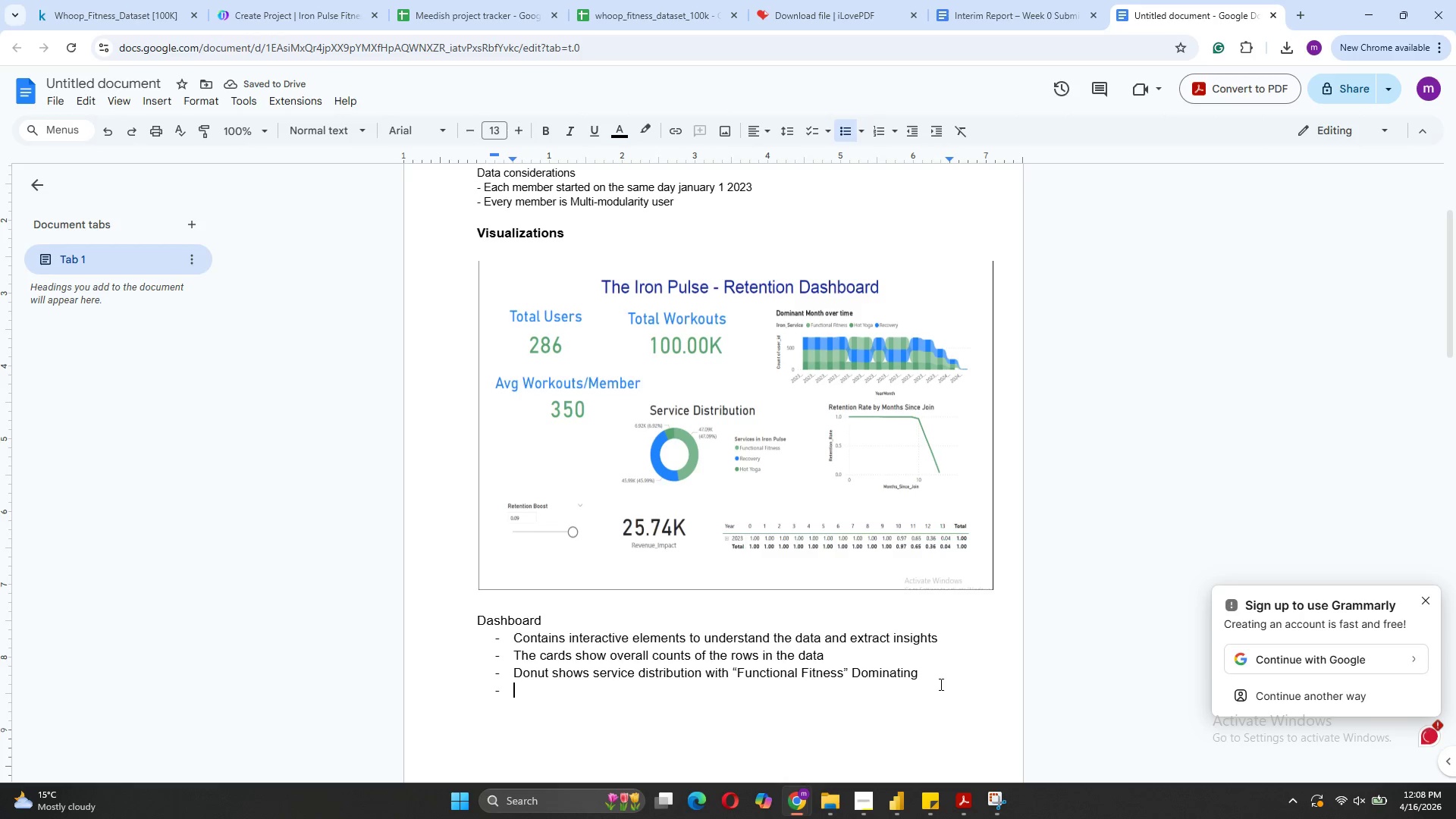 
wait(5.38)
 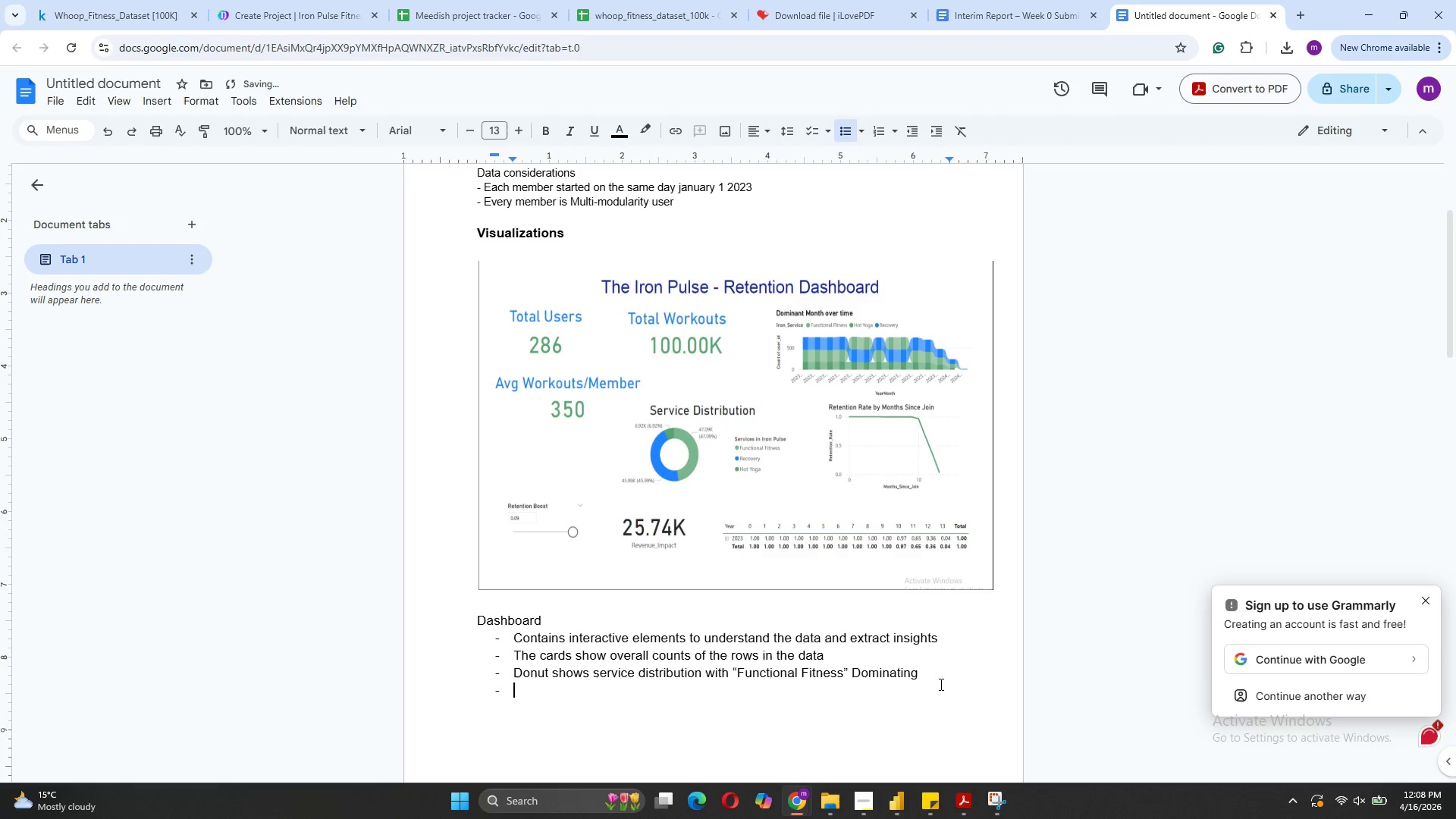 
type(we can see Retention dying down after month 10)
 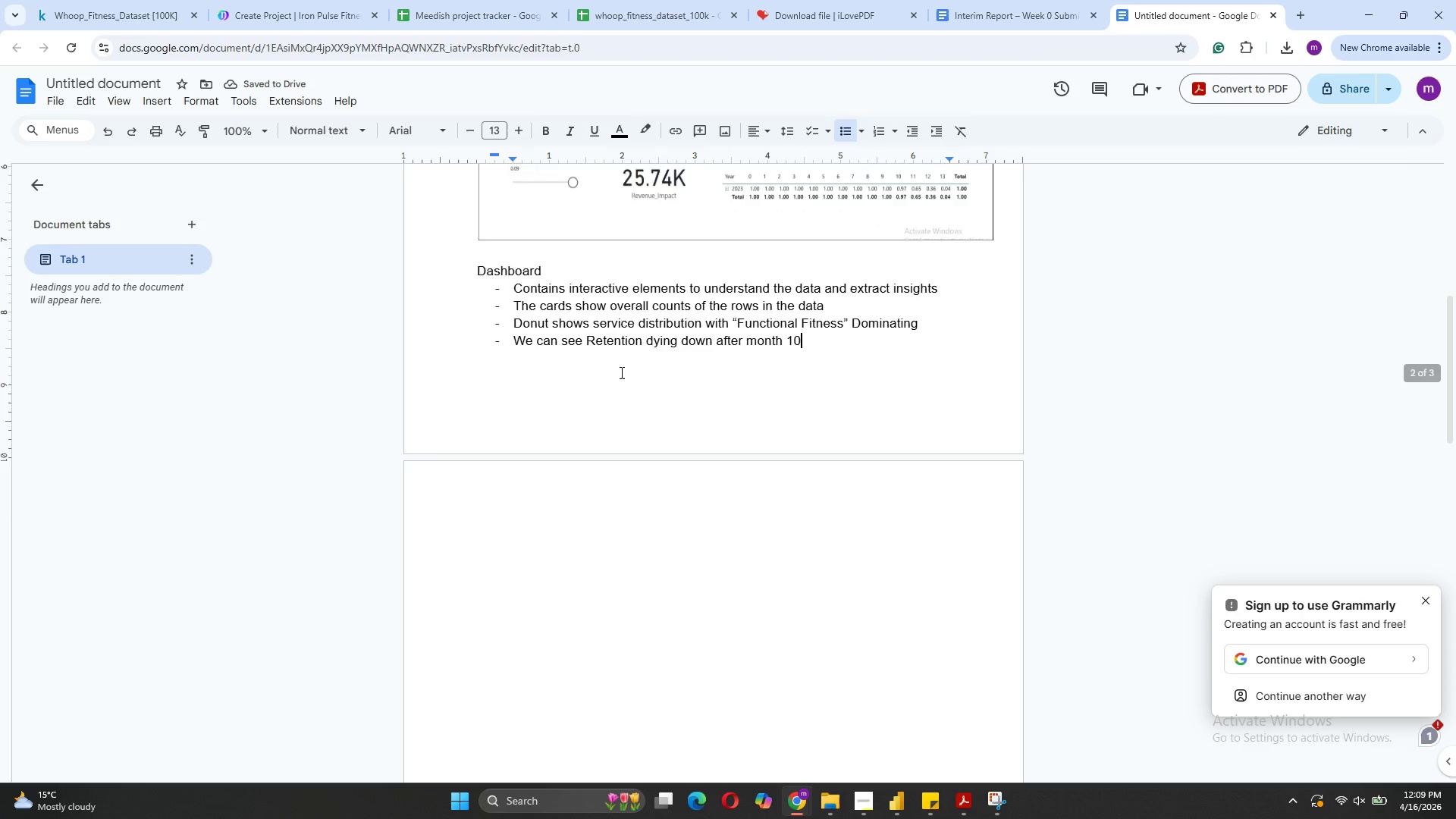 
wait(7.05)
 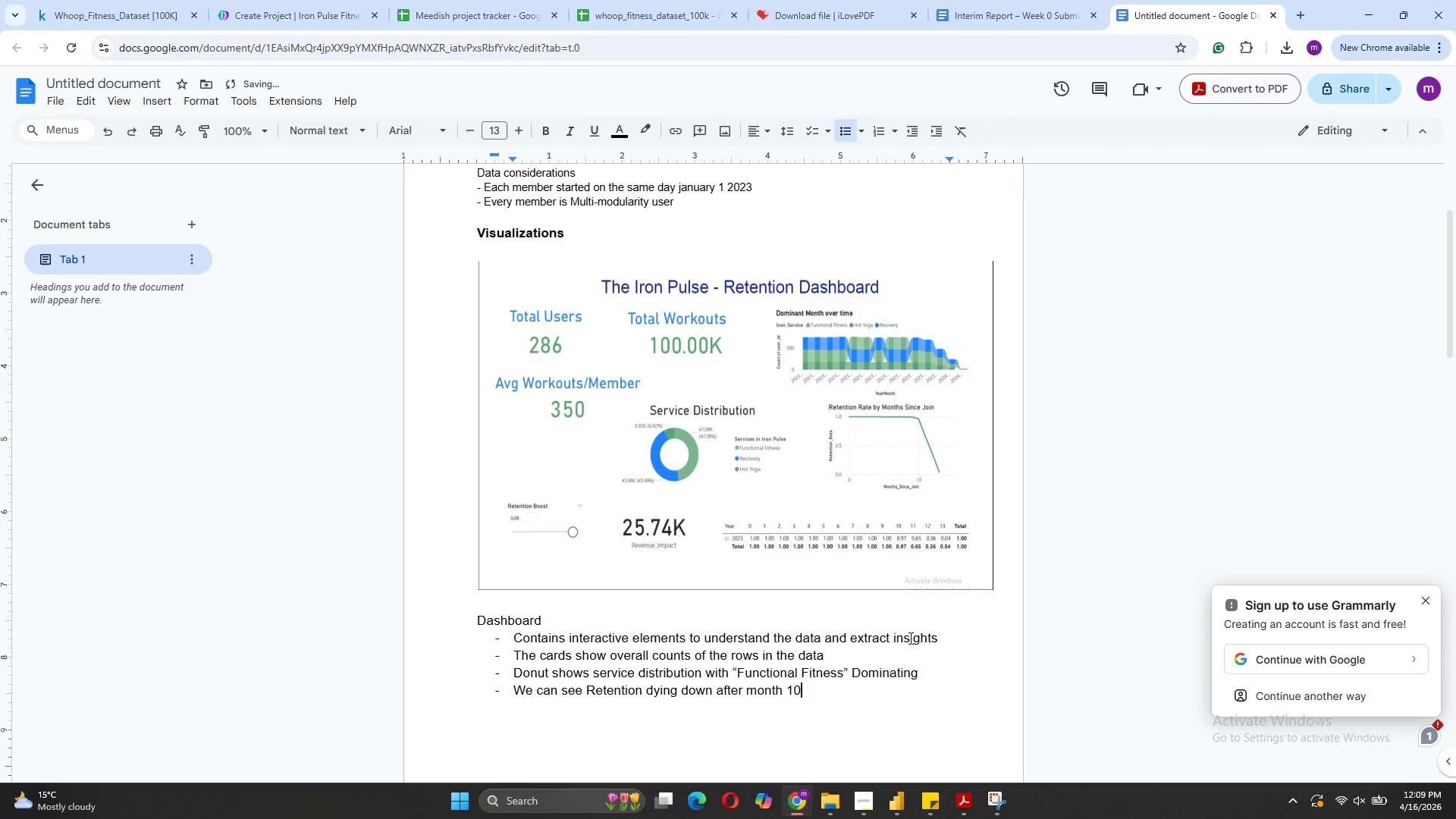 
left_click([485, 493])
 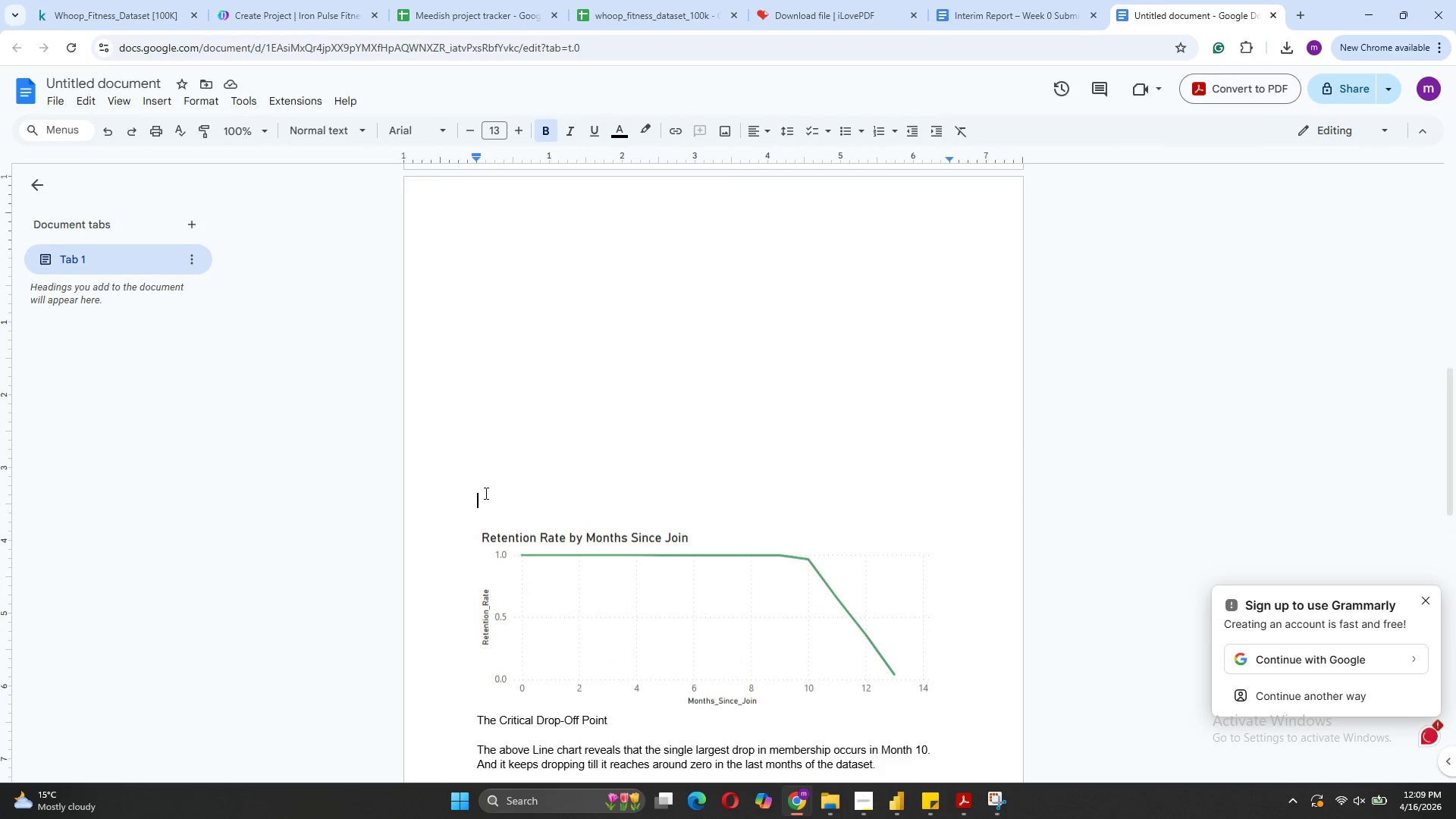 
key(Backspace)
 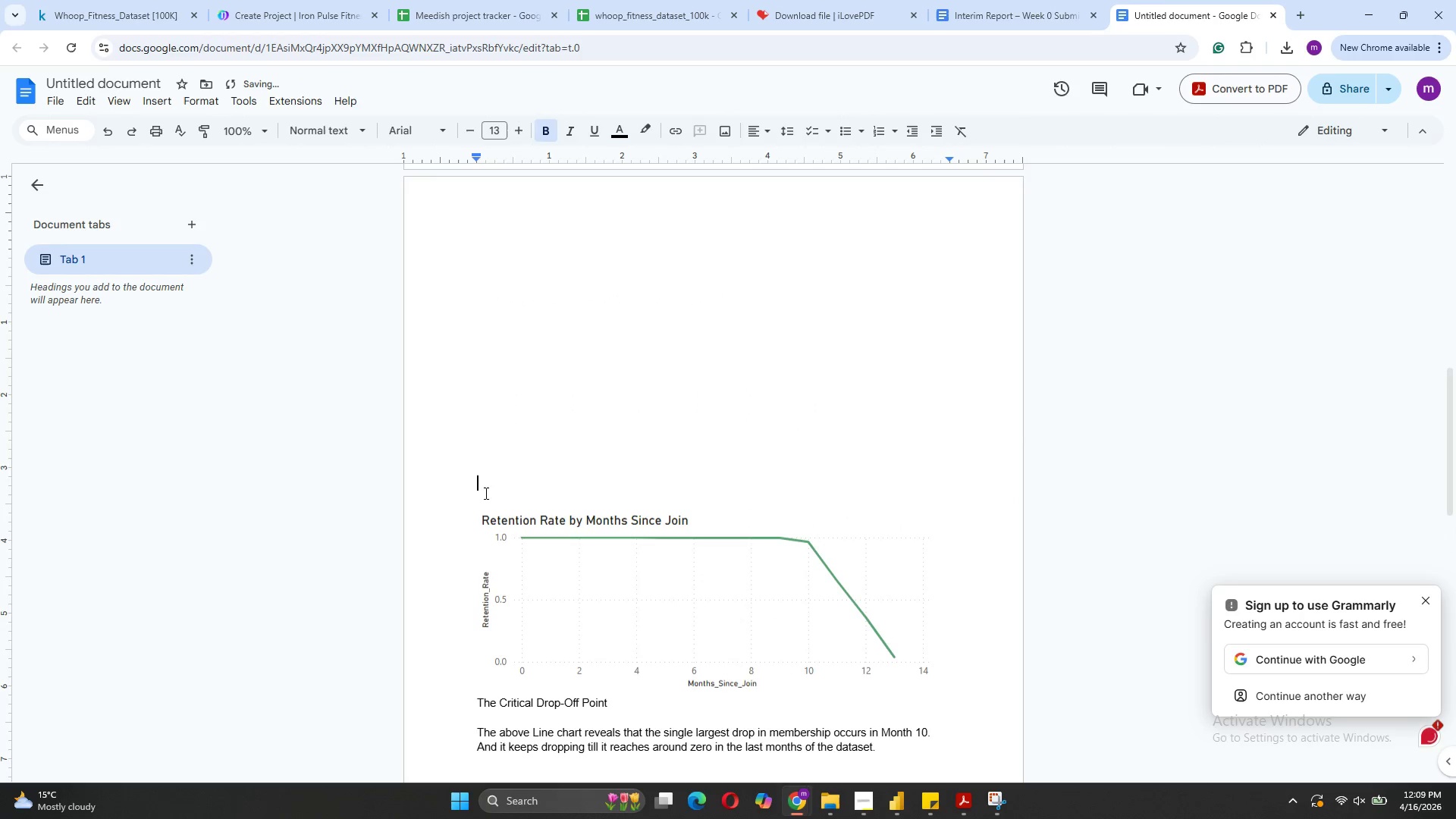 
key(Backspace)
 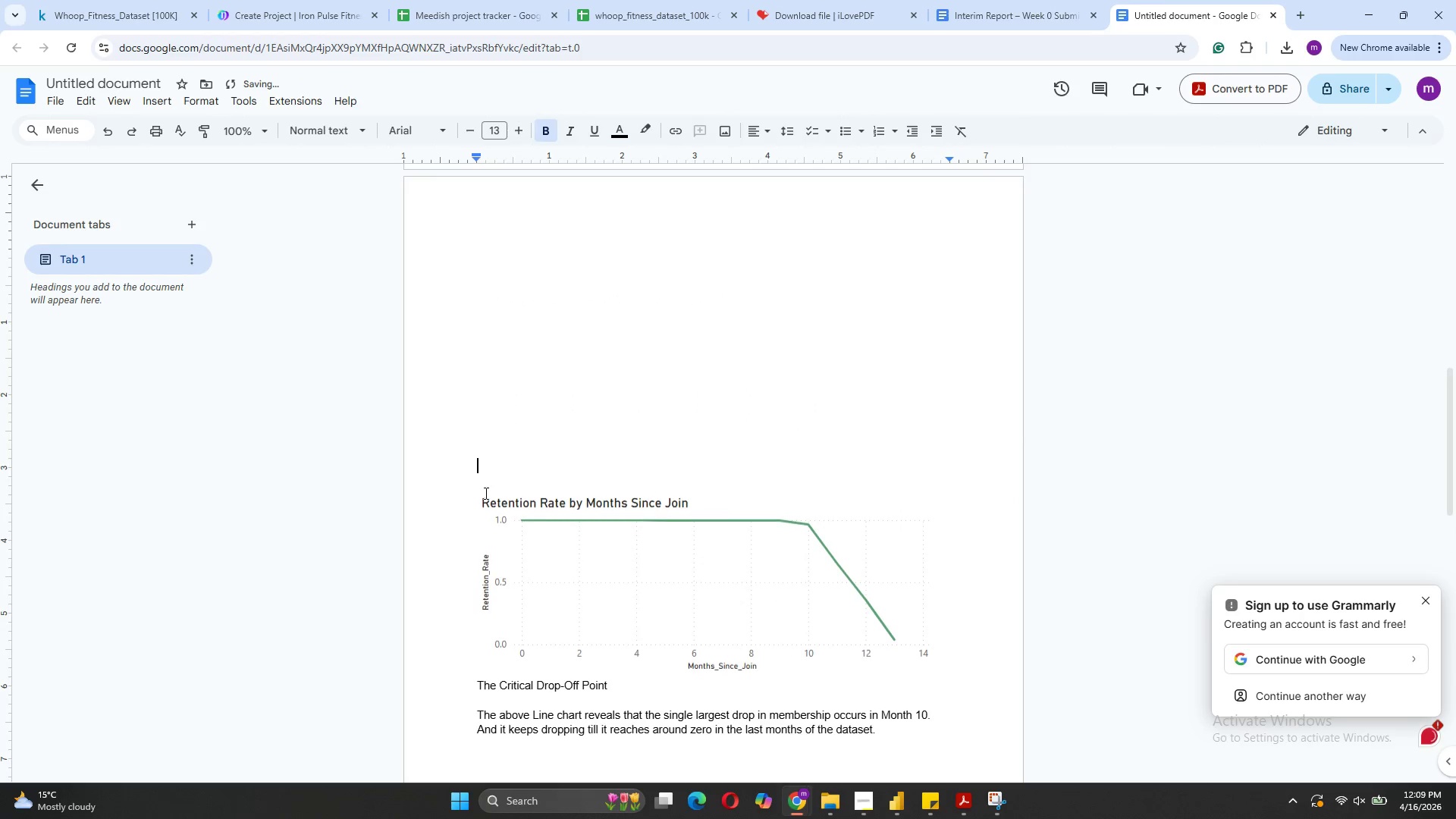 
key(Backspace)
 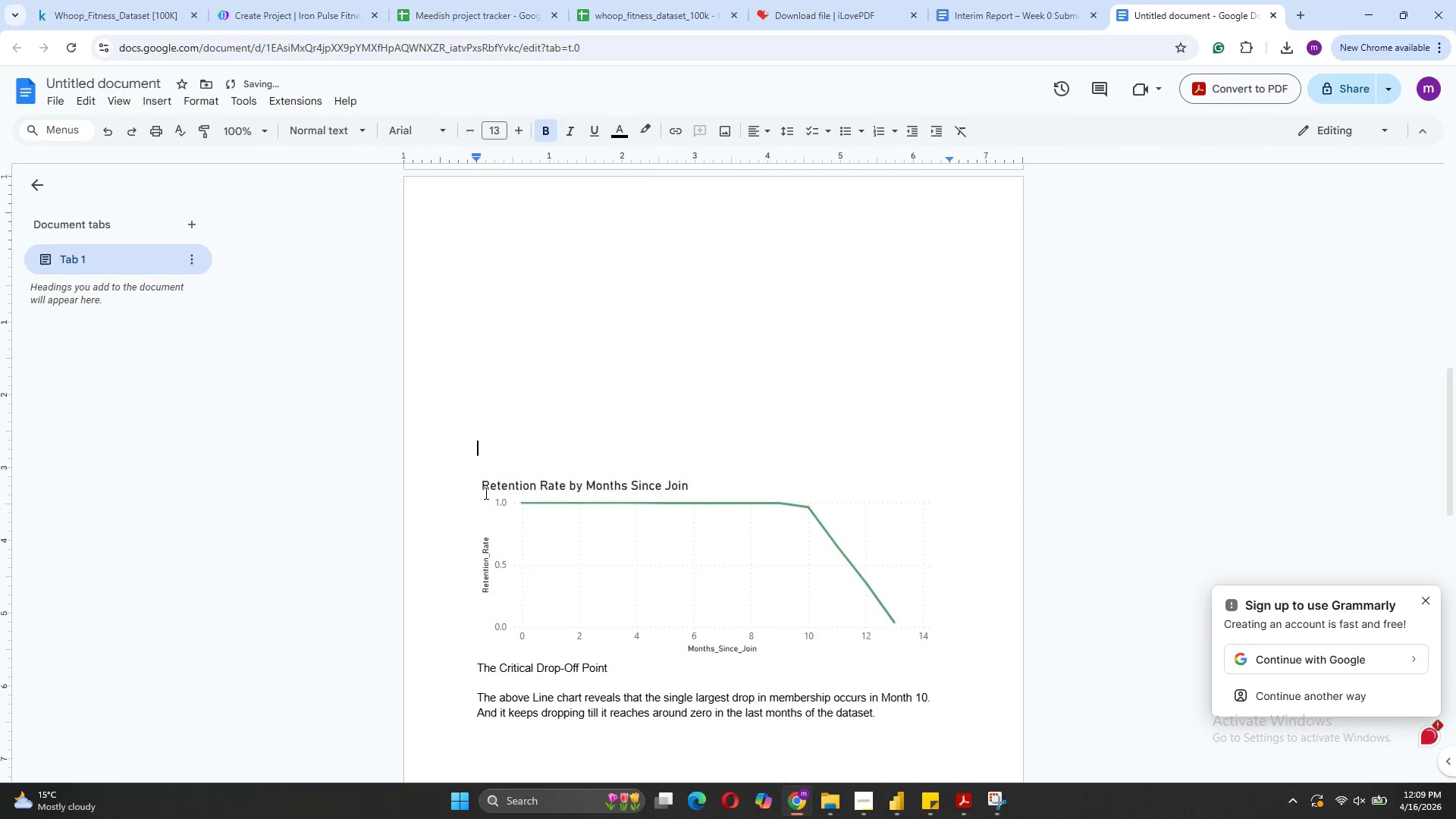 
hold_key(key=Backspace, duration=0.78)
 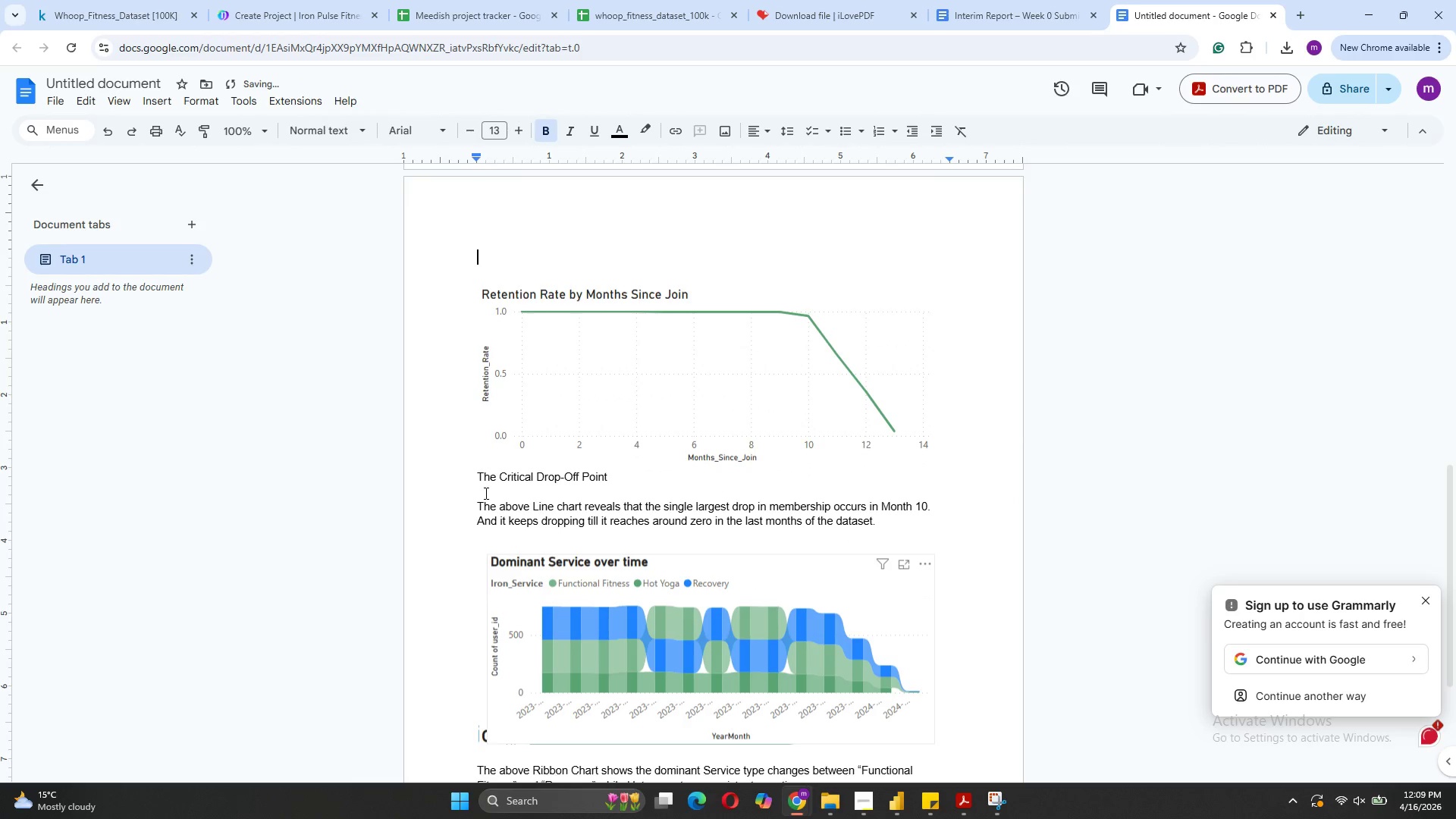 
key(Backspace)
 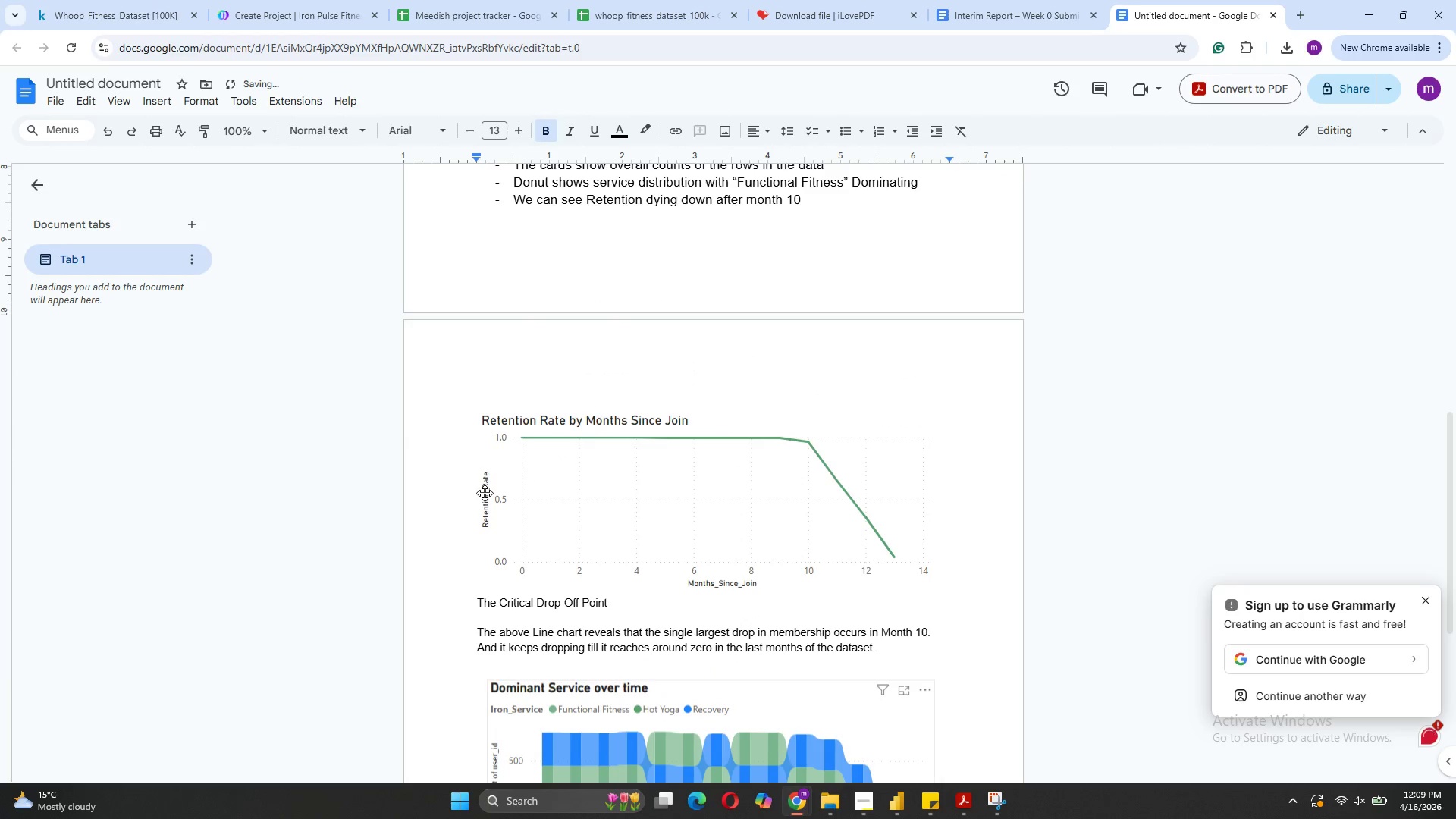 
key(Backspace)
 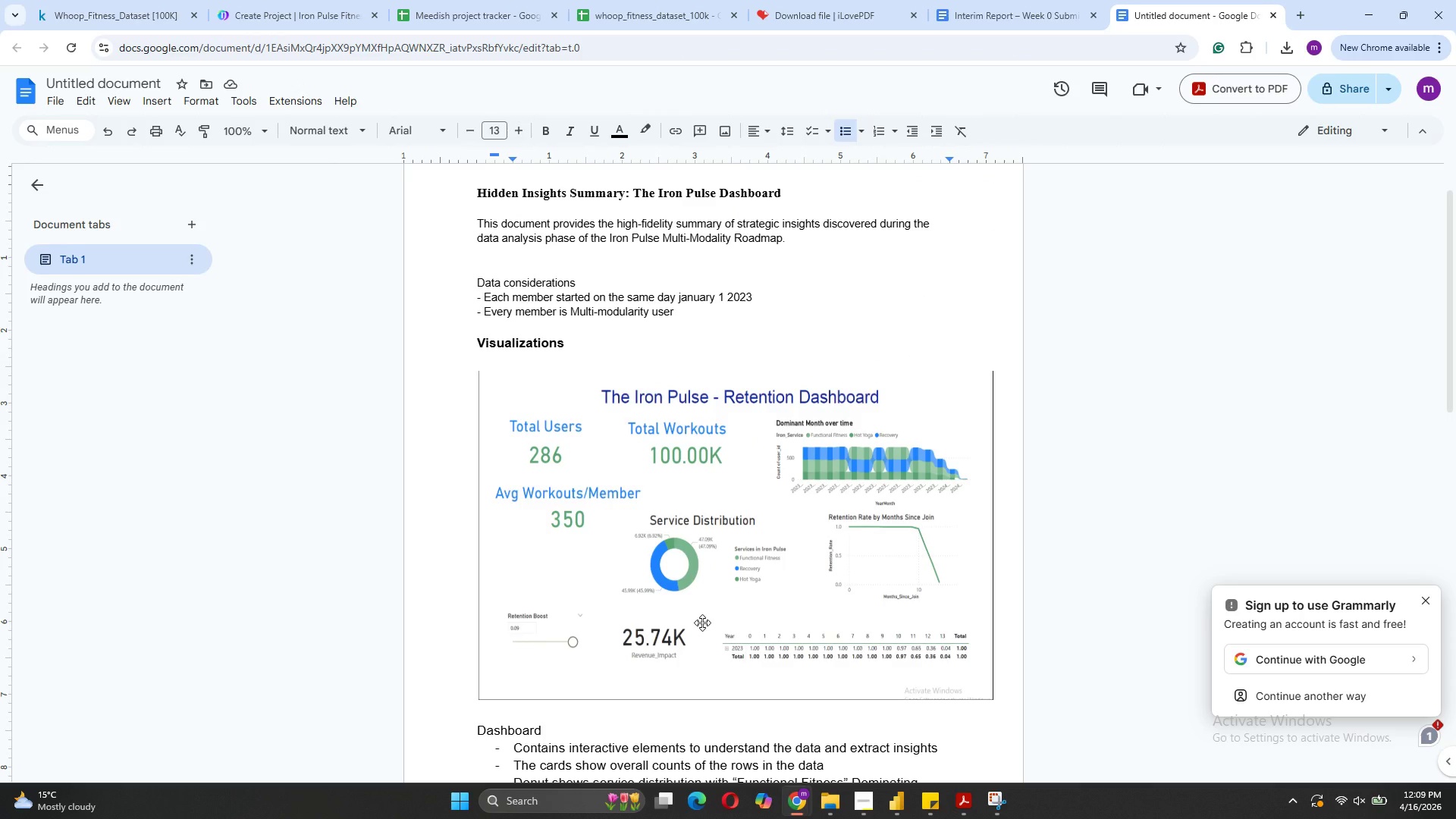 
wait(19.23)
 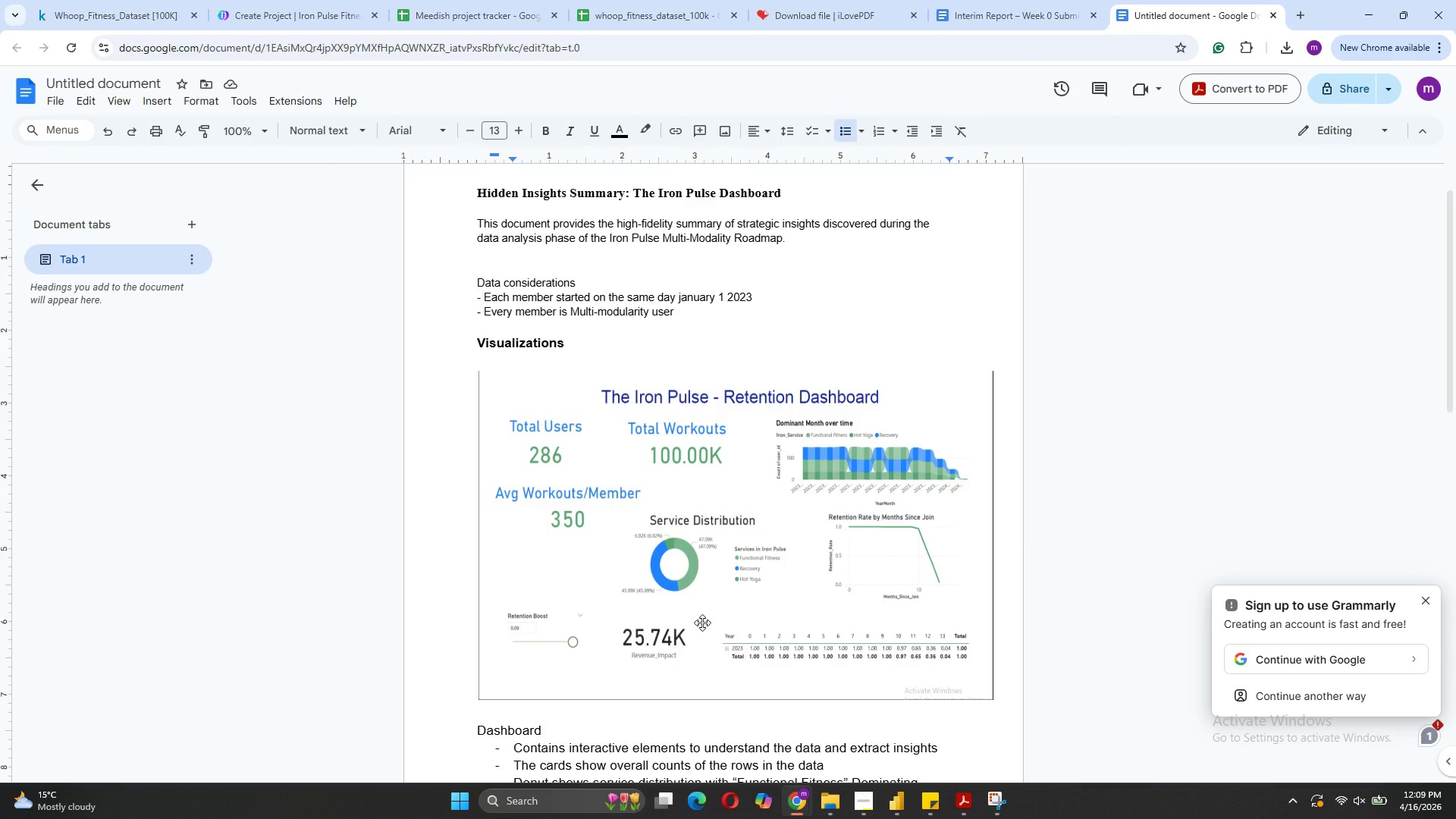 
left_click([868, 751])